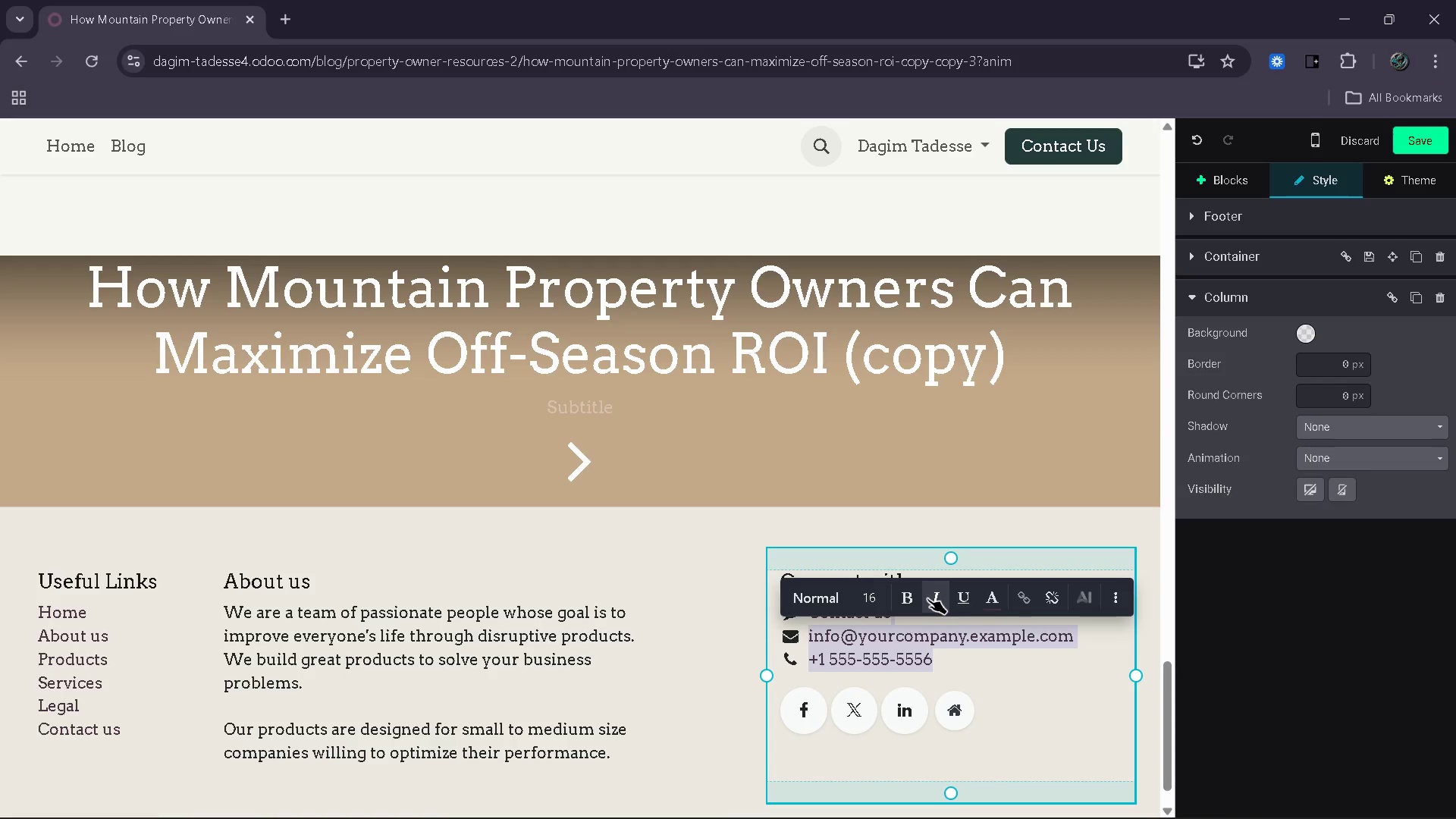 
key(Backspace)
 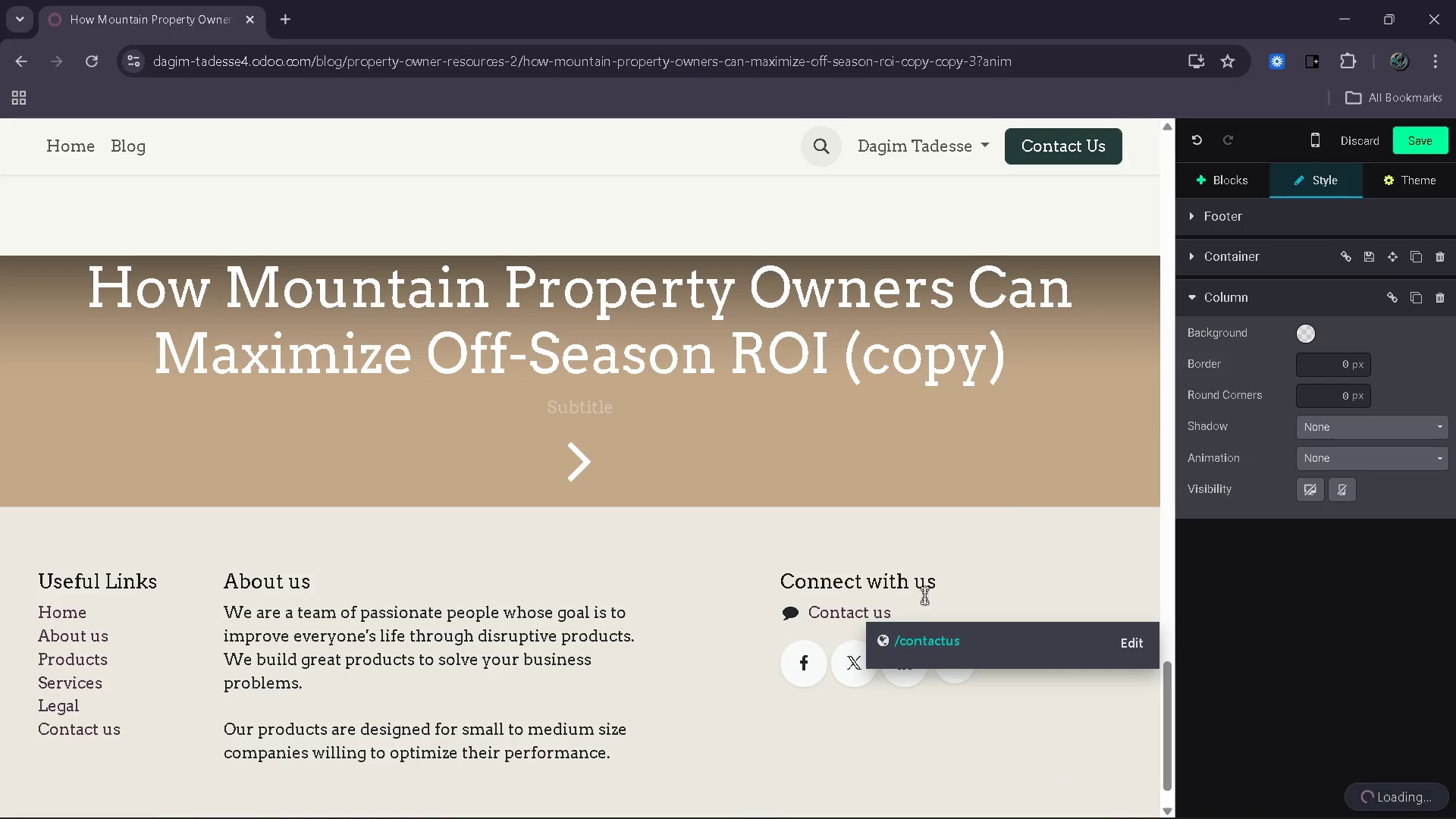 
scroll: coordinate [952, 509], scroll_direction: up, amount: 14.0
 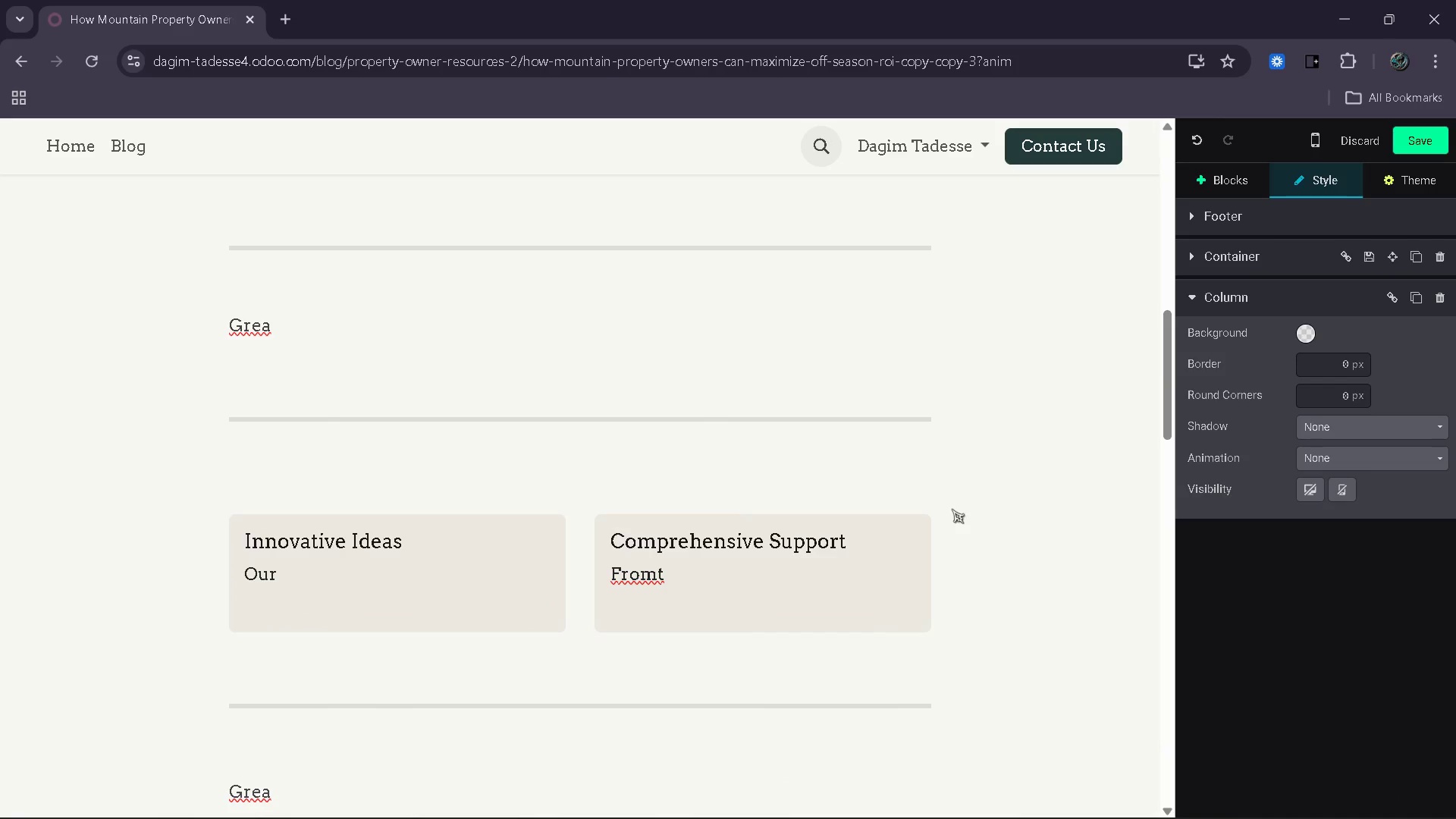 
scroll: coordinate [952, 509], scroll_direction: down, amount: 7.0
 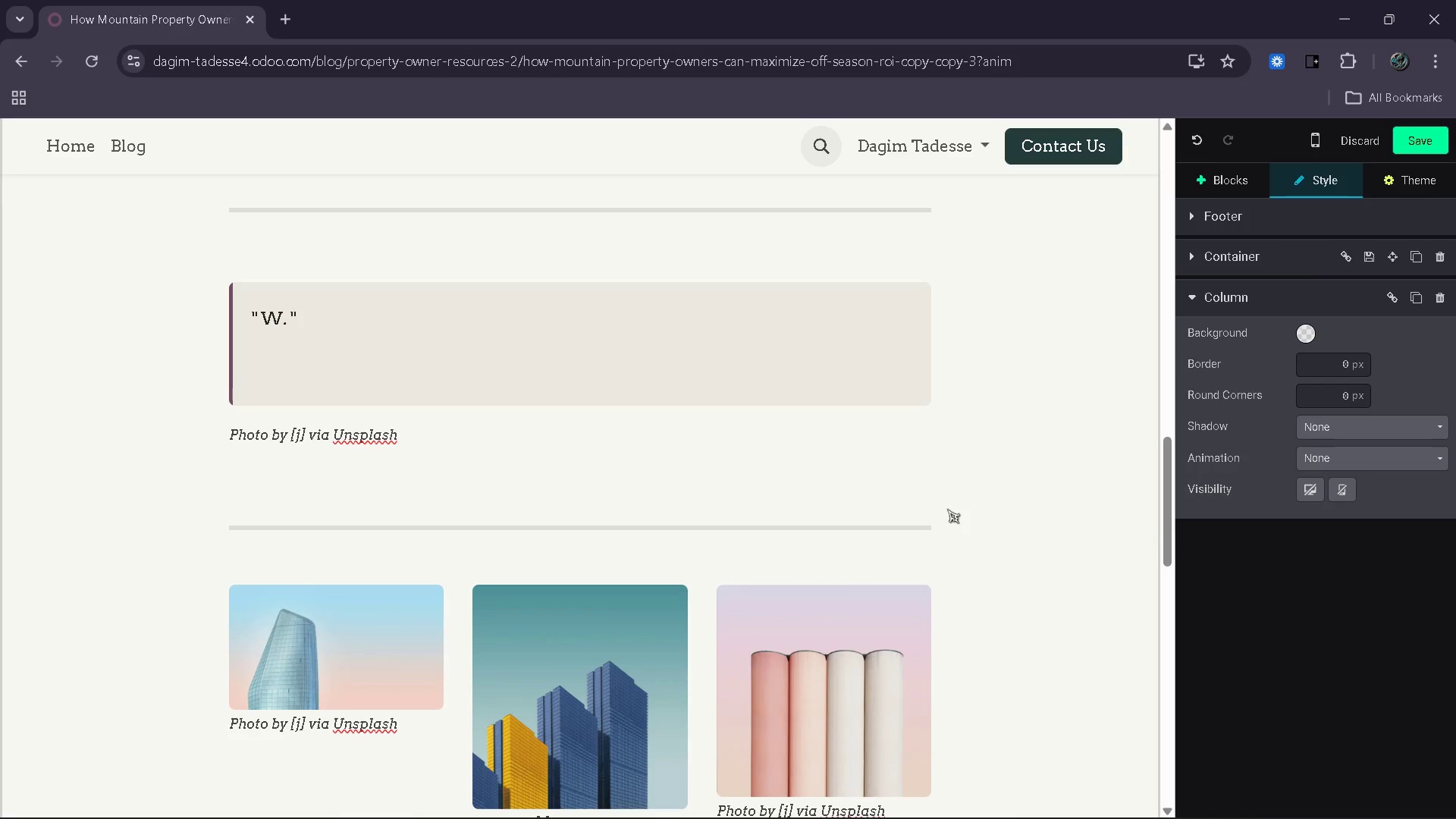 
wait(6.75)
 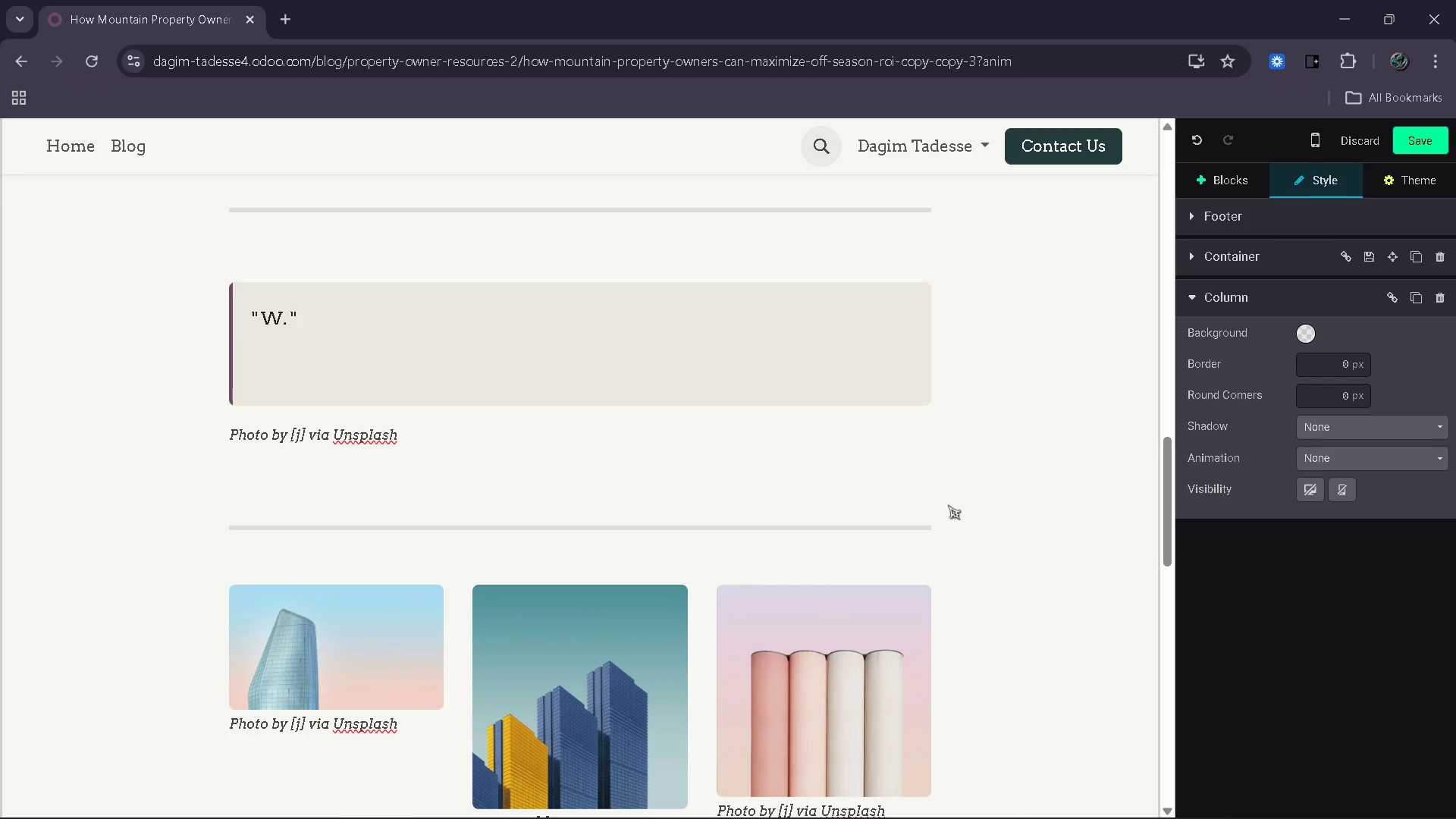 
scroll: coordinate [946, 513], scroll_direction: down, amount: 4.0
 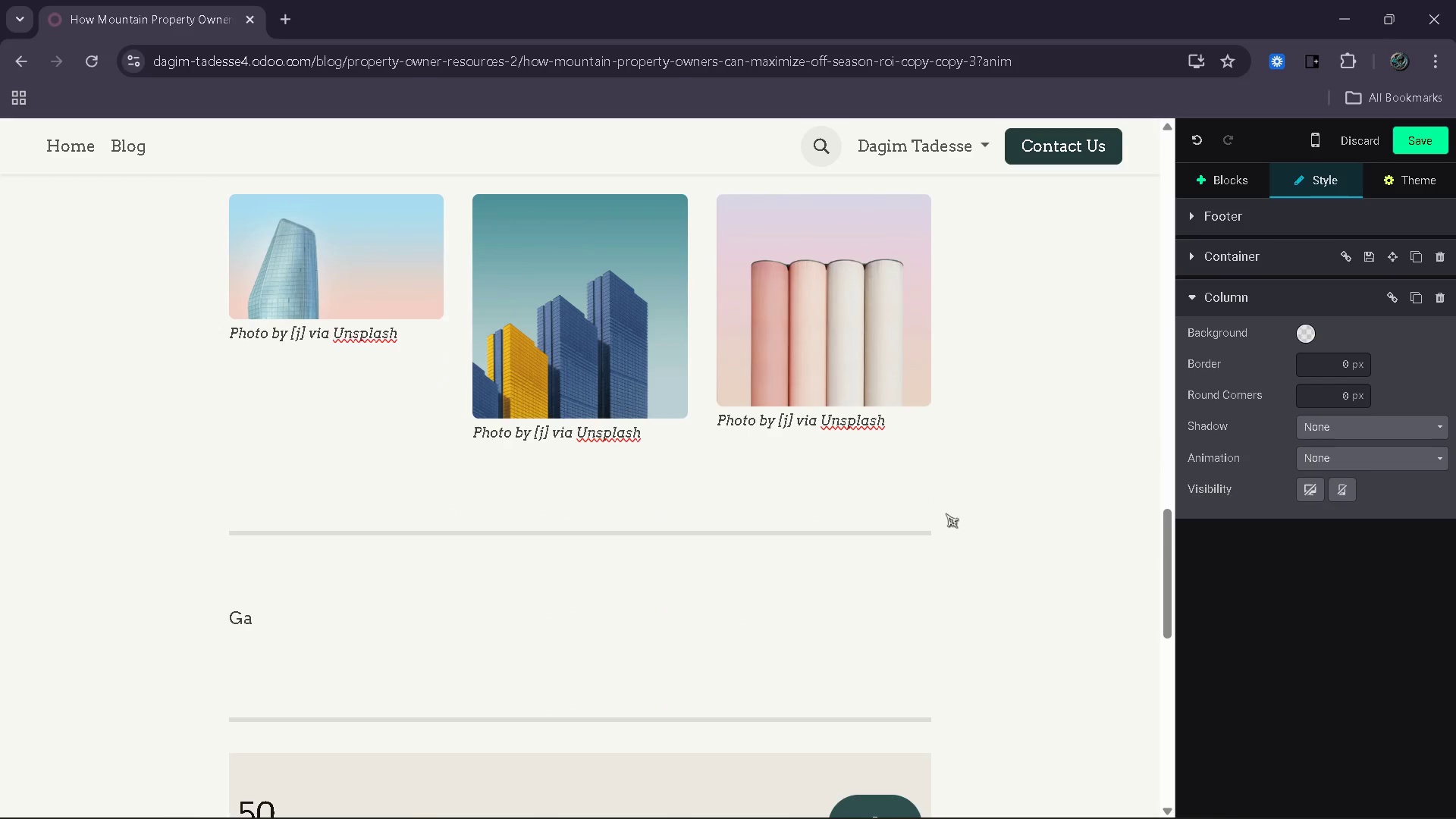 
scroll: coordinate [946, 513], scroll_direction: up, amount: 2.0
 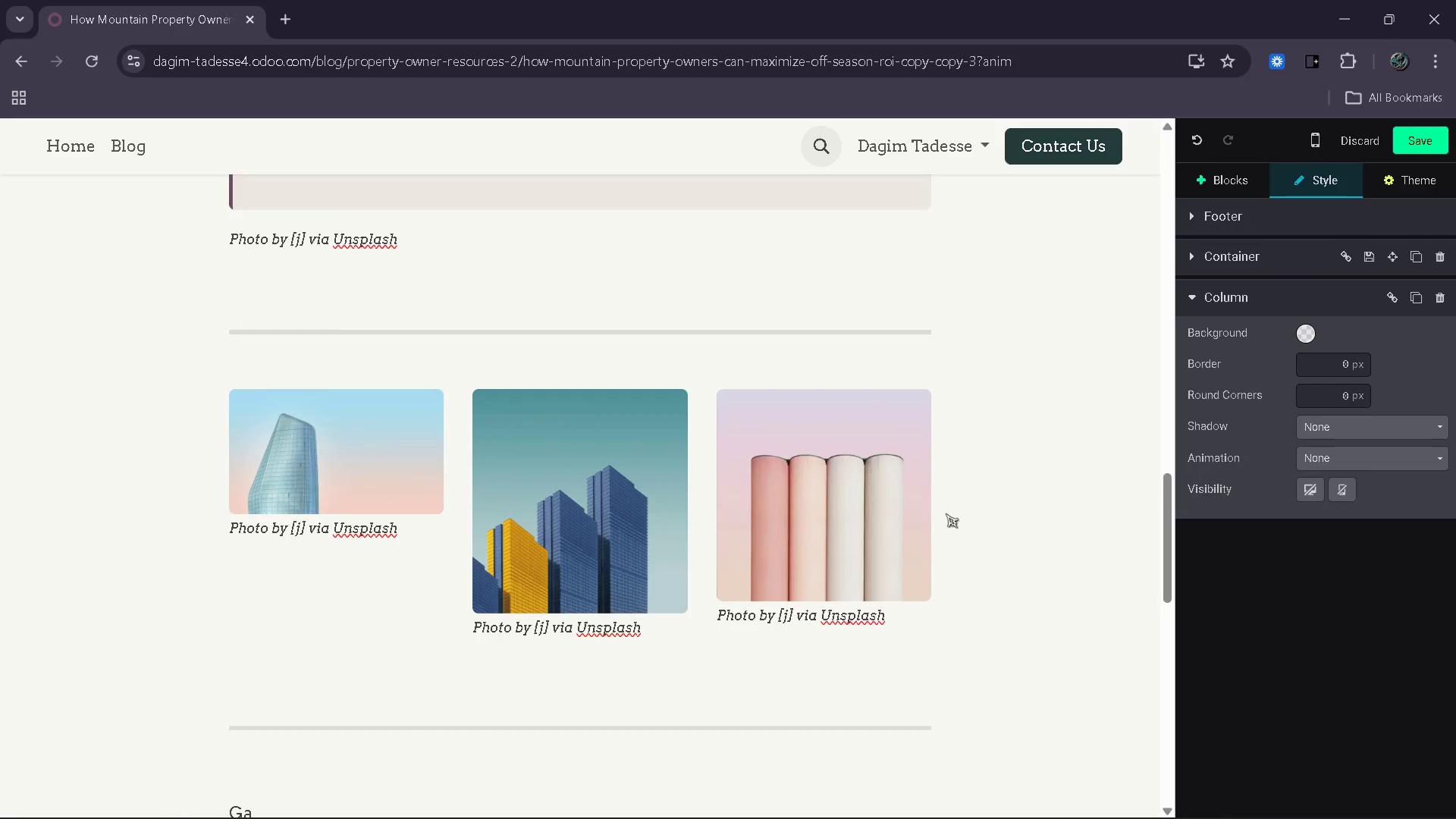 
scroll: coordinate [946, 513], scroll_direction: down, amount: 7.0
 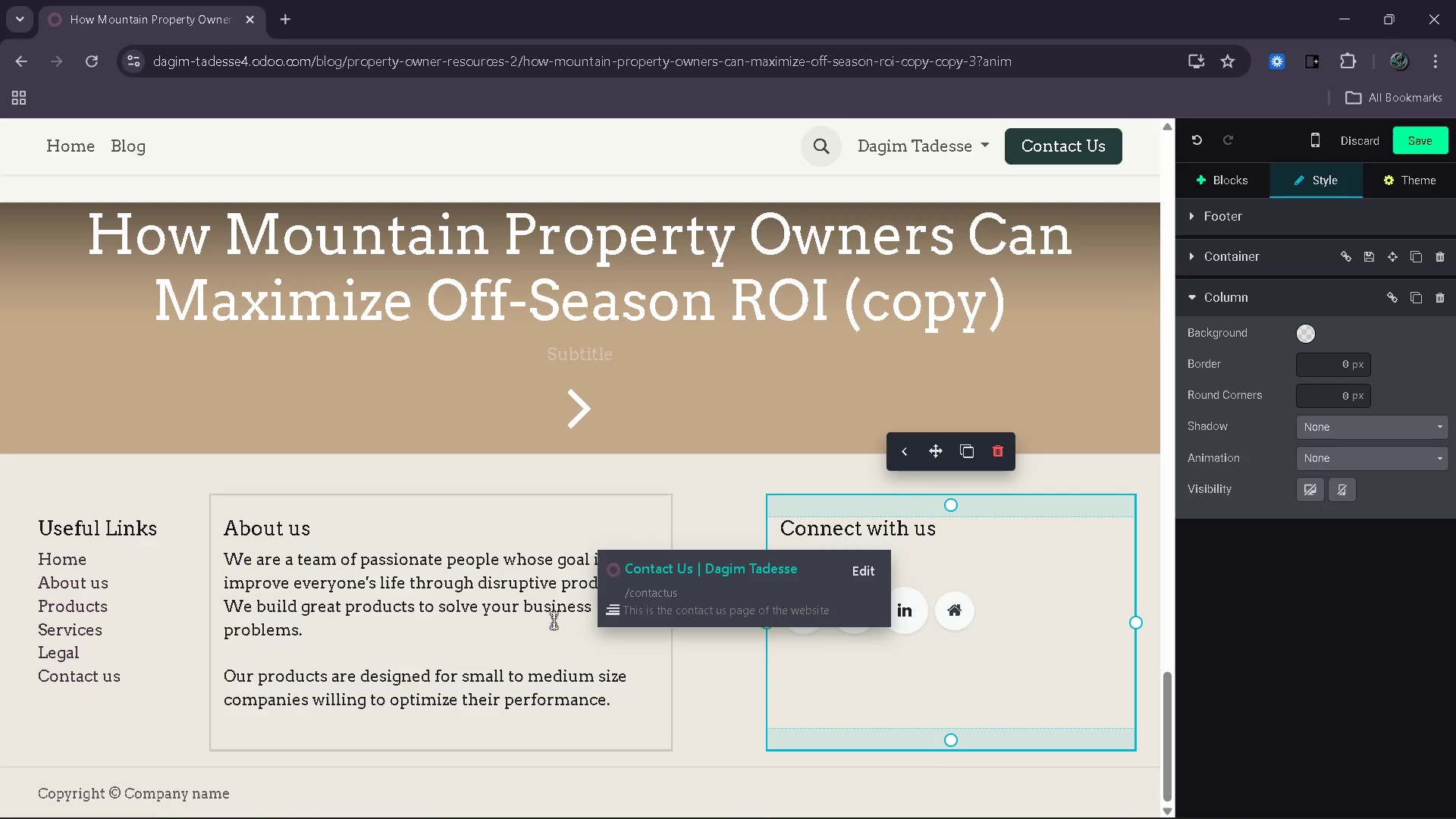 
wait(7.09)
 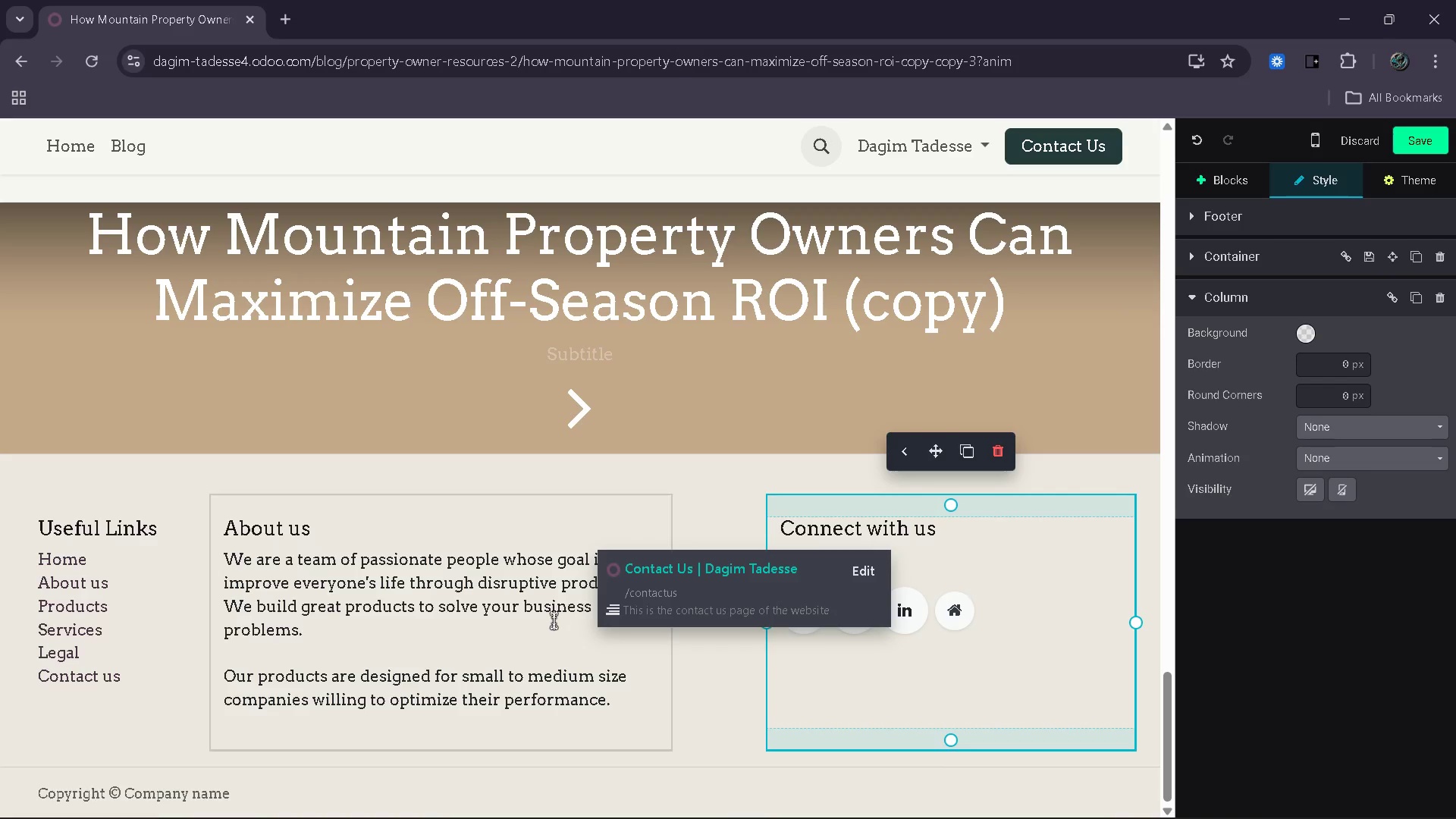 
scroll: coordinate [726, 414], scroll_direction: up, amount: 24.0
 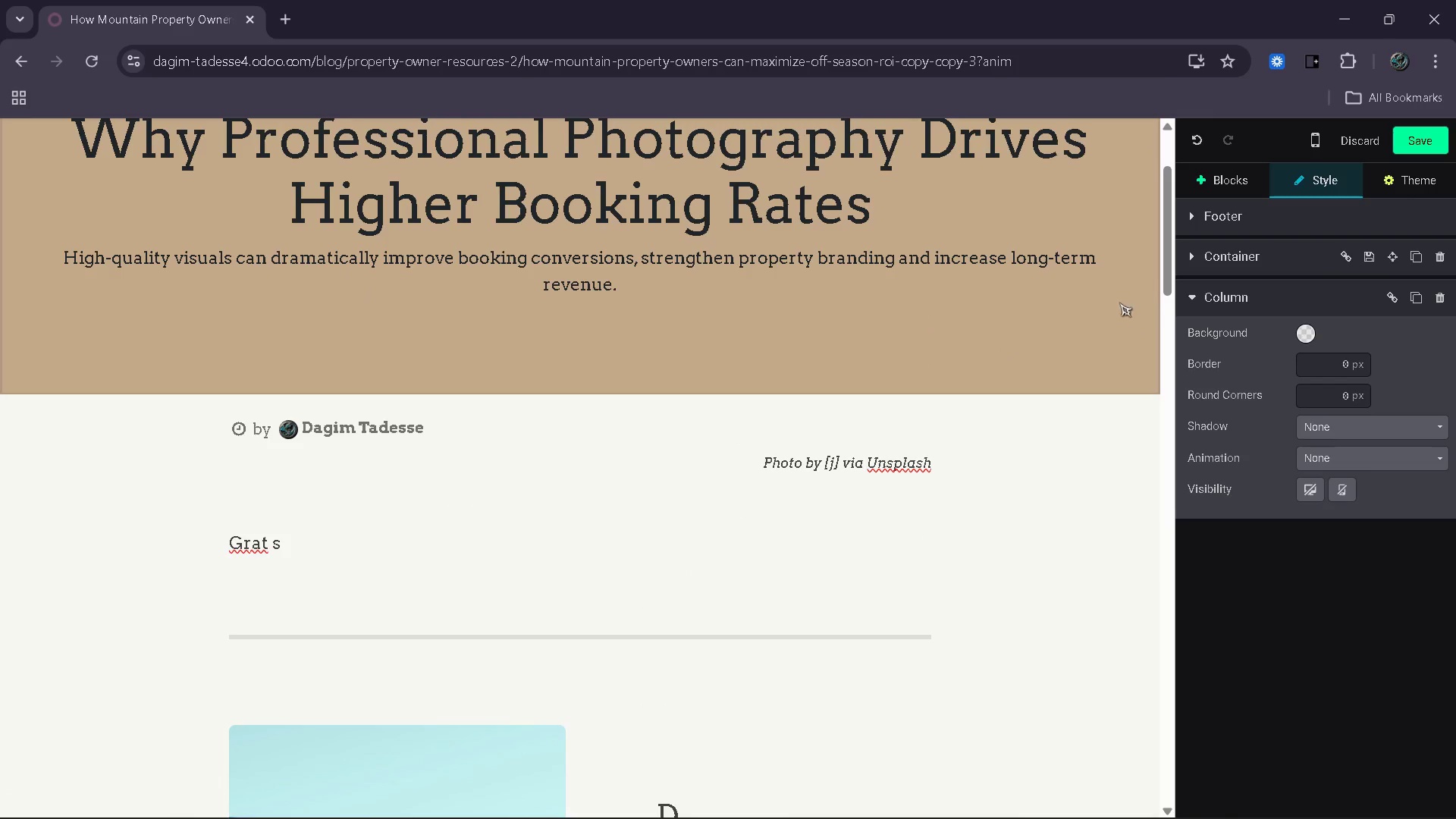 
left_click([945, 328])
 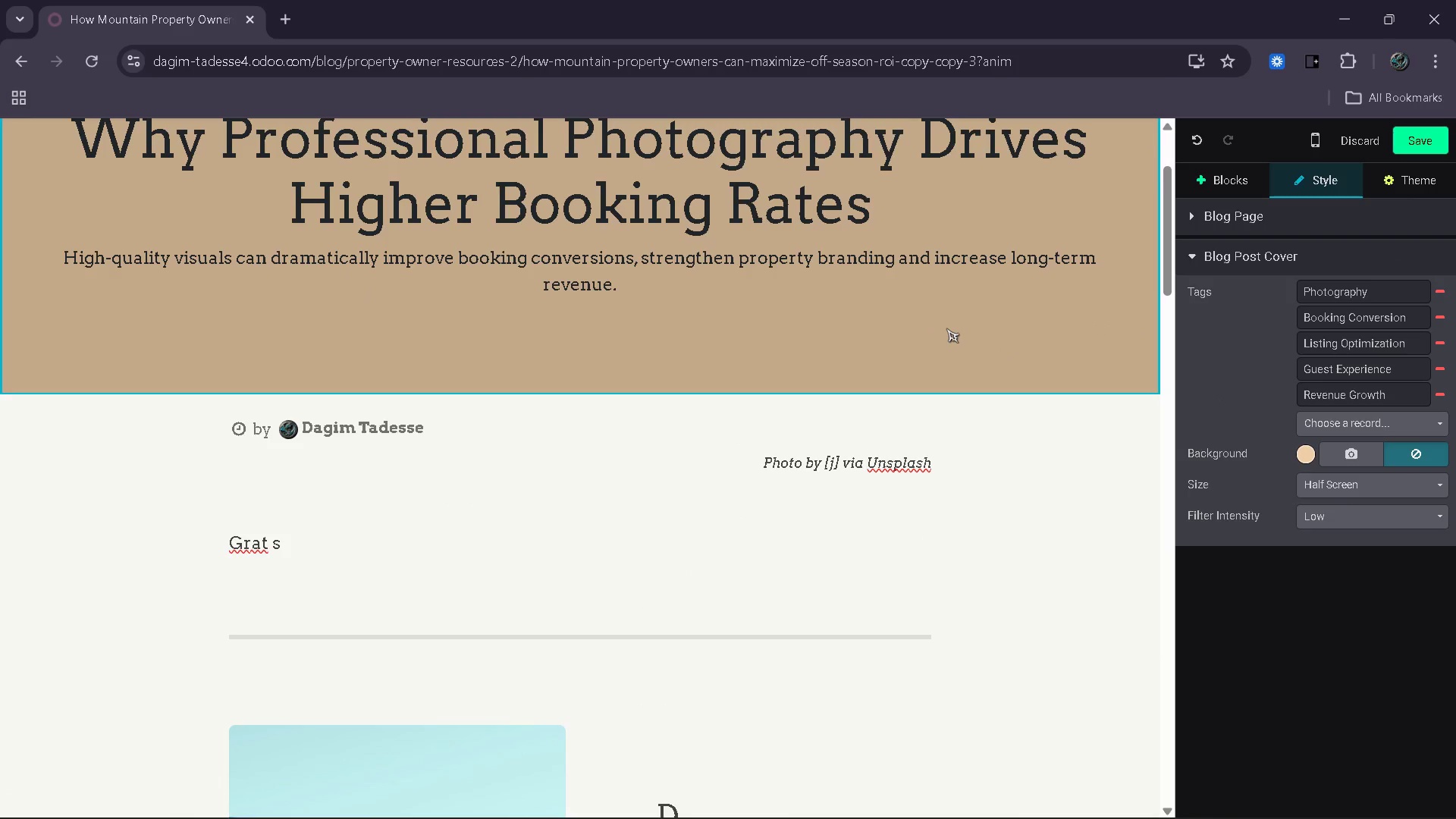 
wait(6.12)
 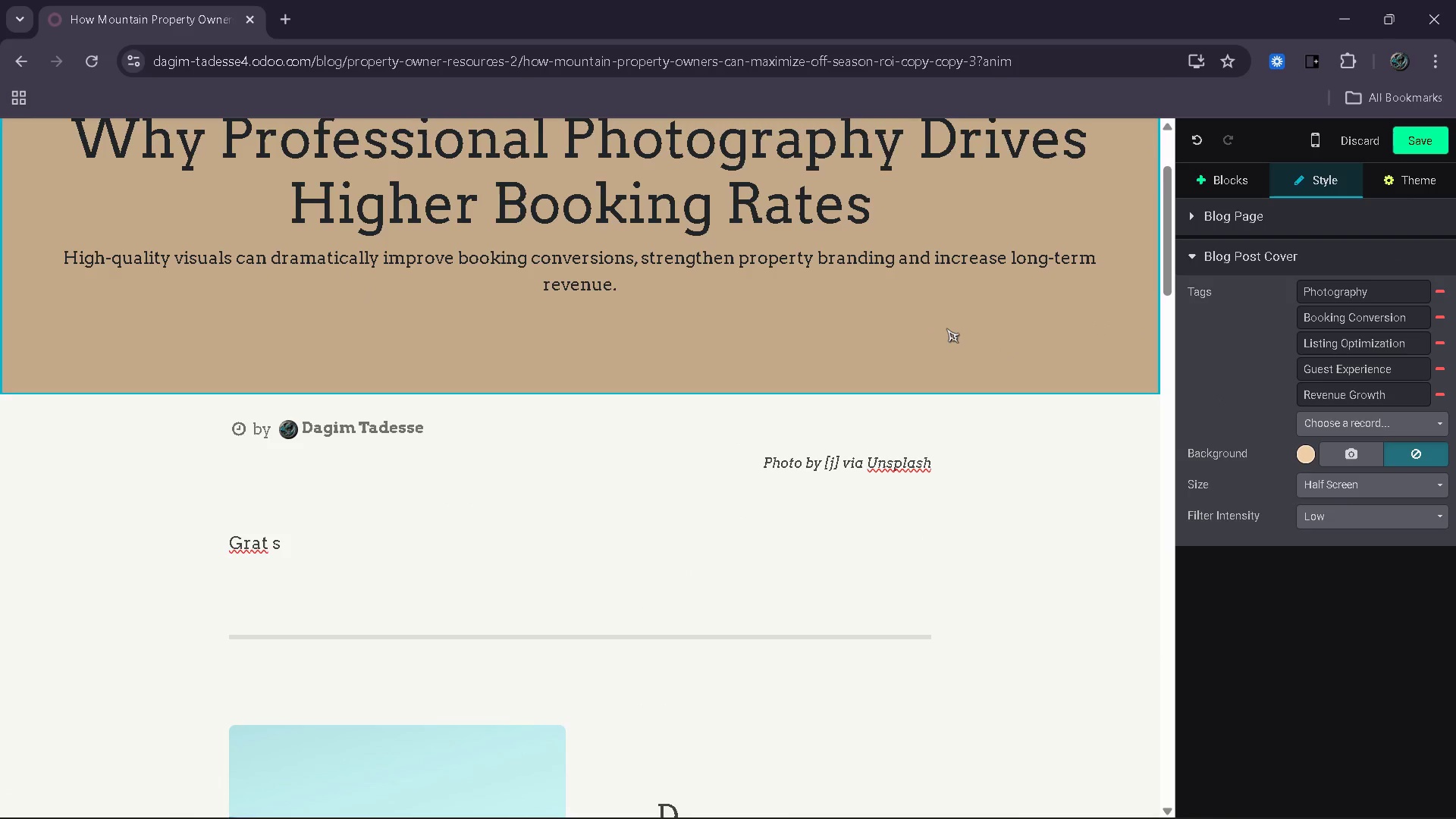 
left_click([1339, 453])
 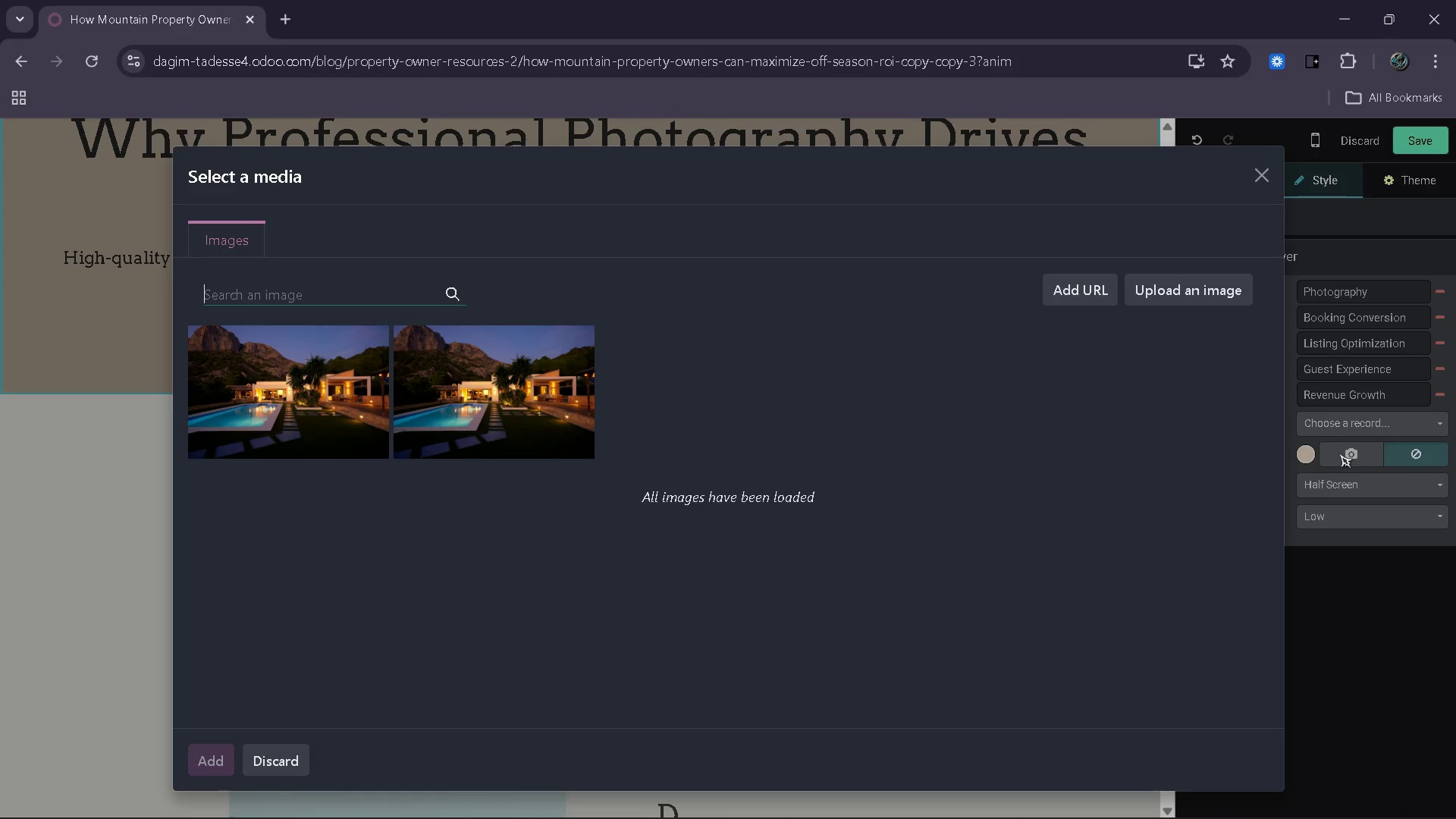 
wait(6.7)
 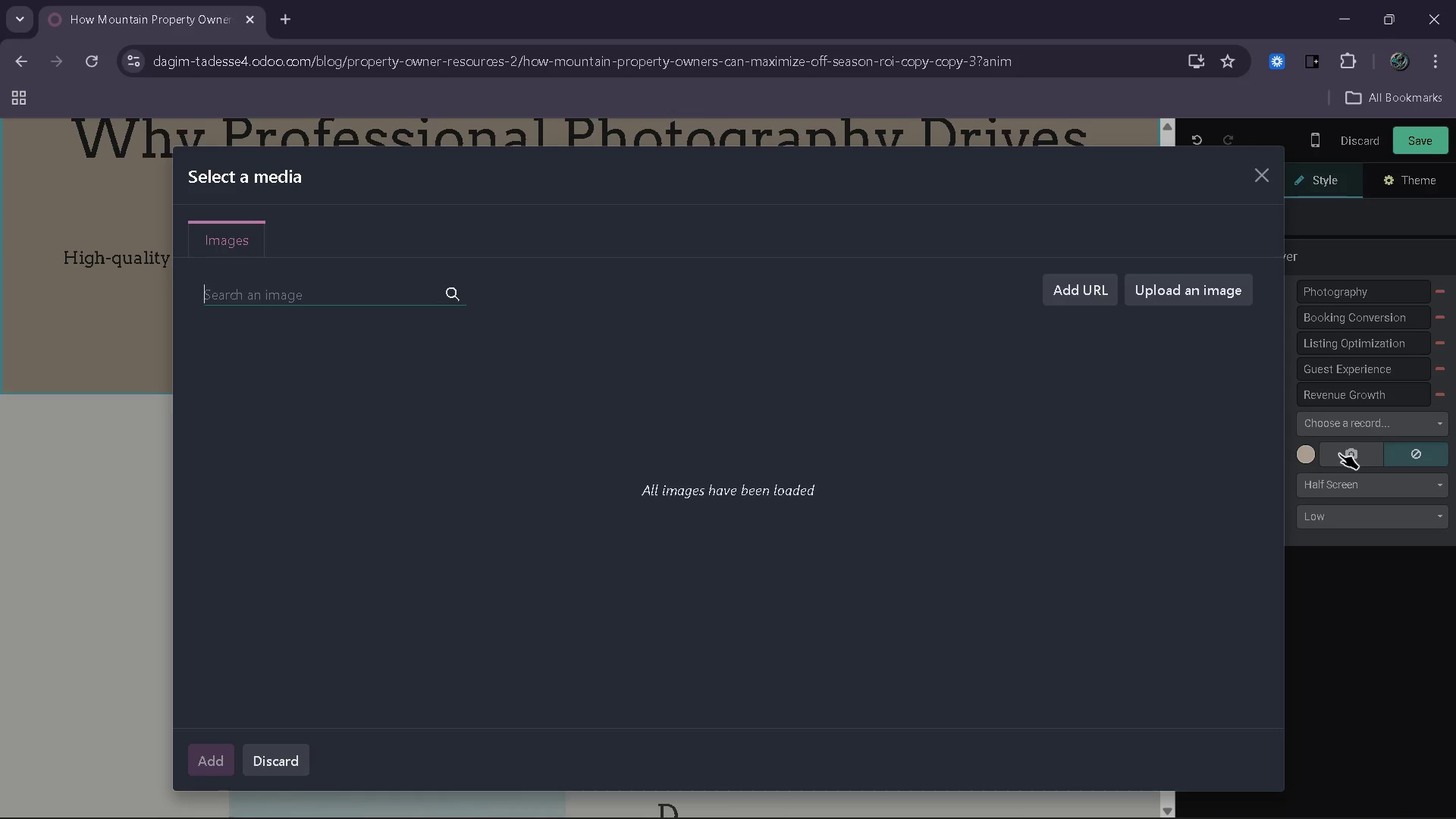 
type(luxury mountail )
key(Backspace)
key(Backspace)
type(n vacation )
 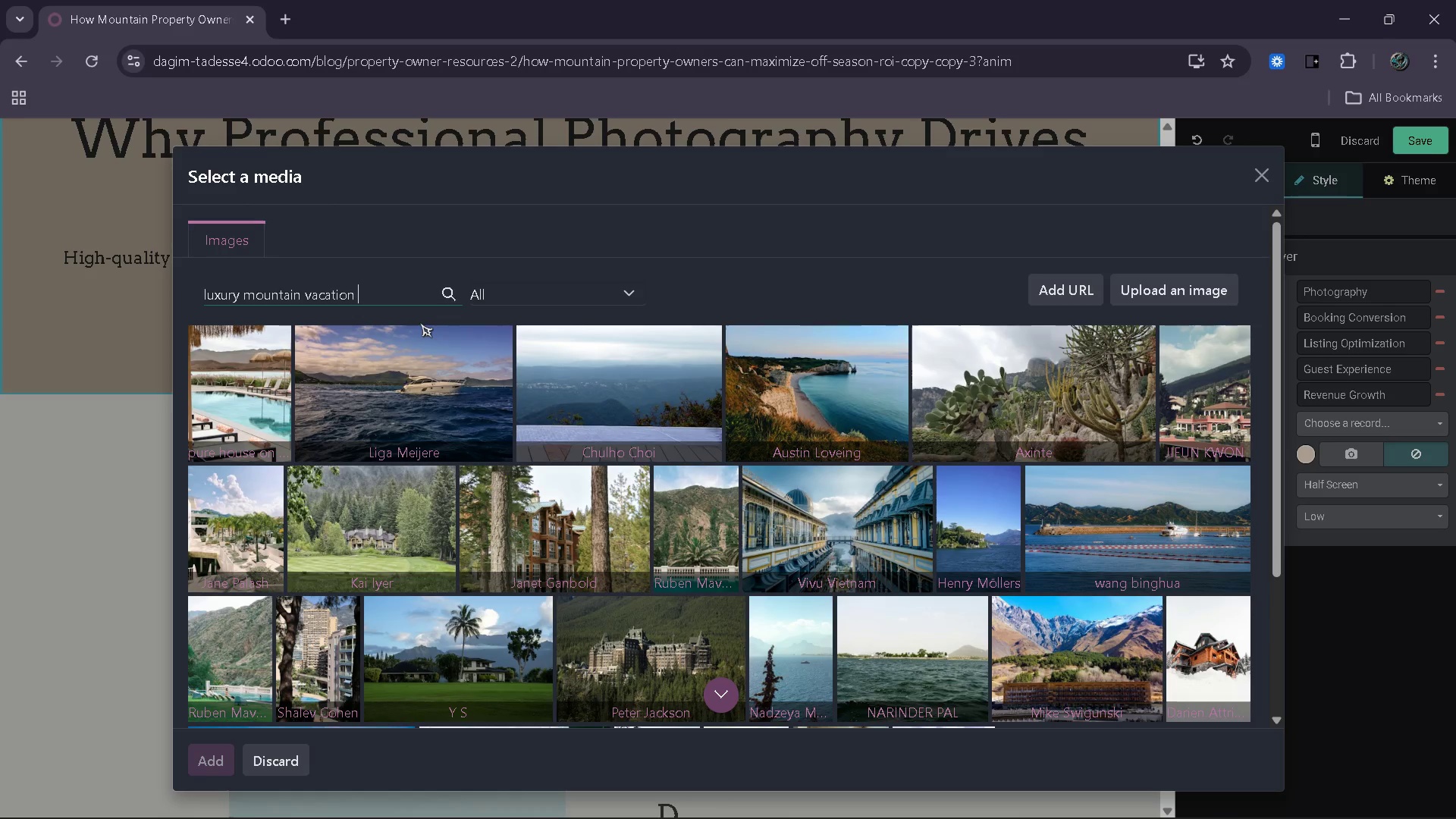 
wait(44.67)
 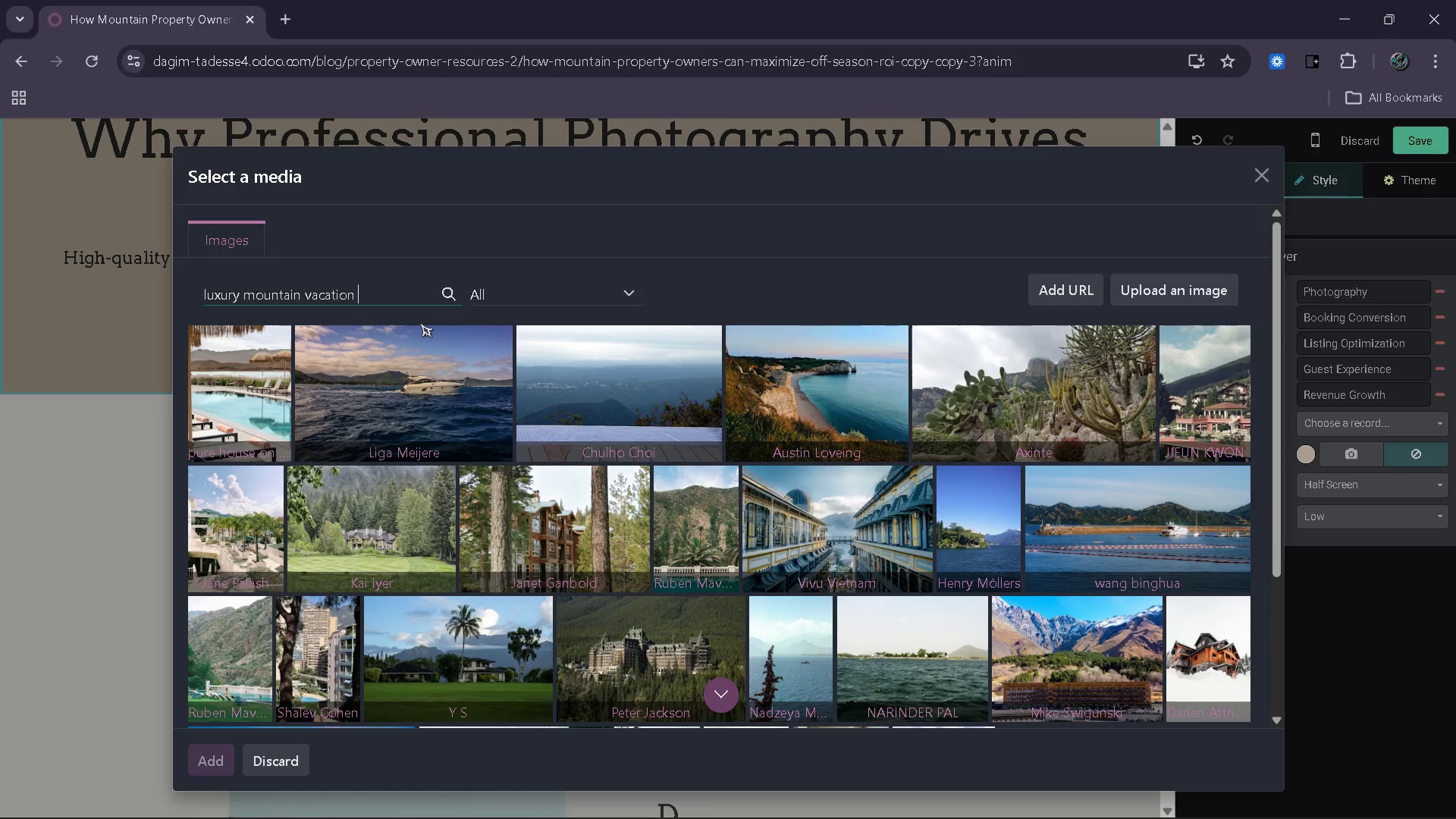 
type(rental ni)
key(Backspace)
key(Backspace)
type(inter)
 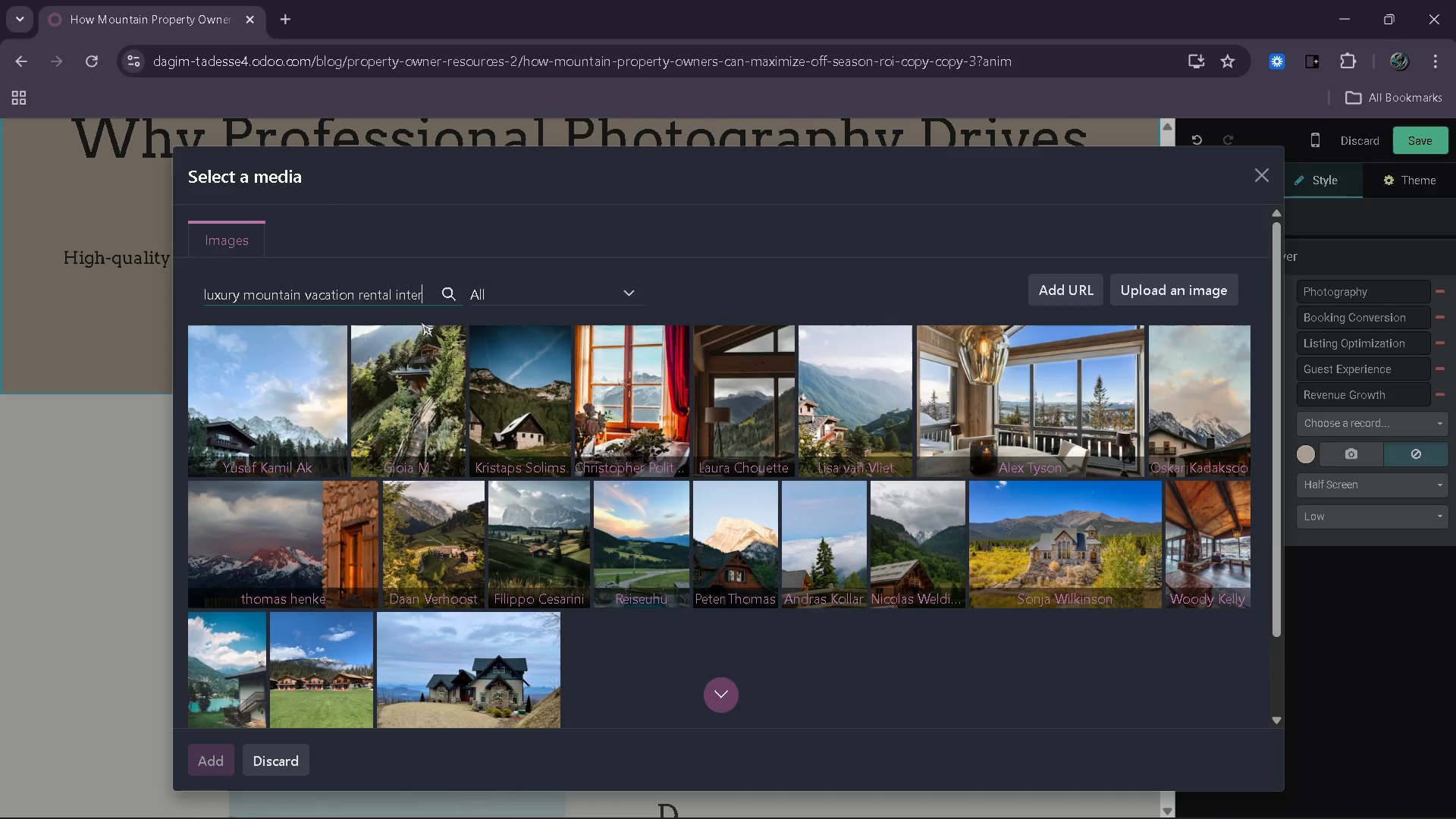 
wait(13.73)
 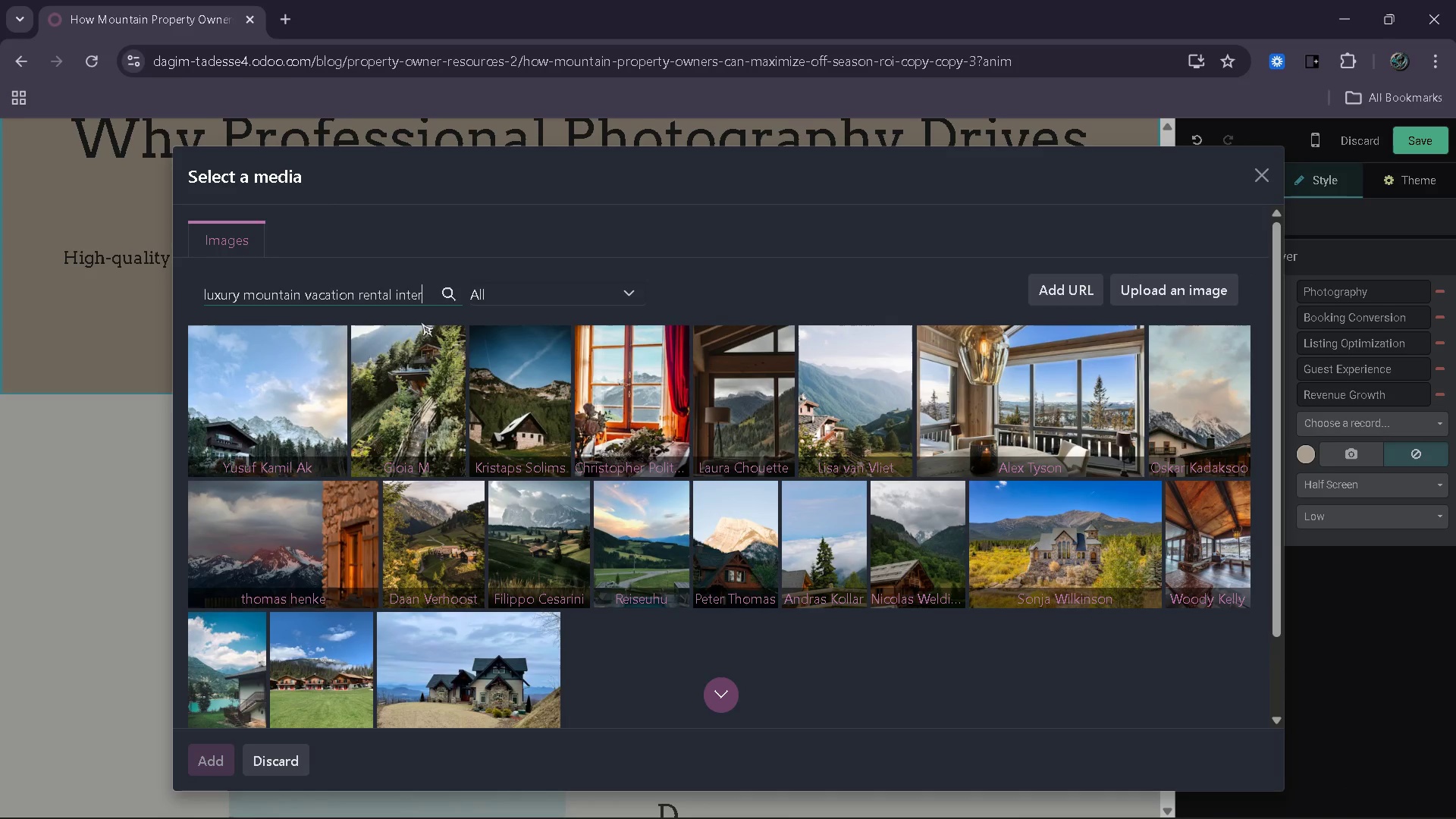 
left_click([1031, 423])
 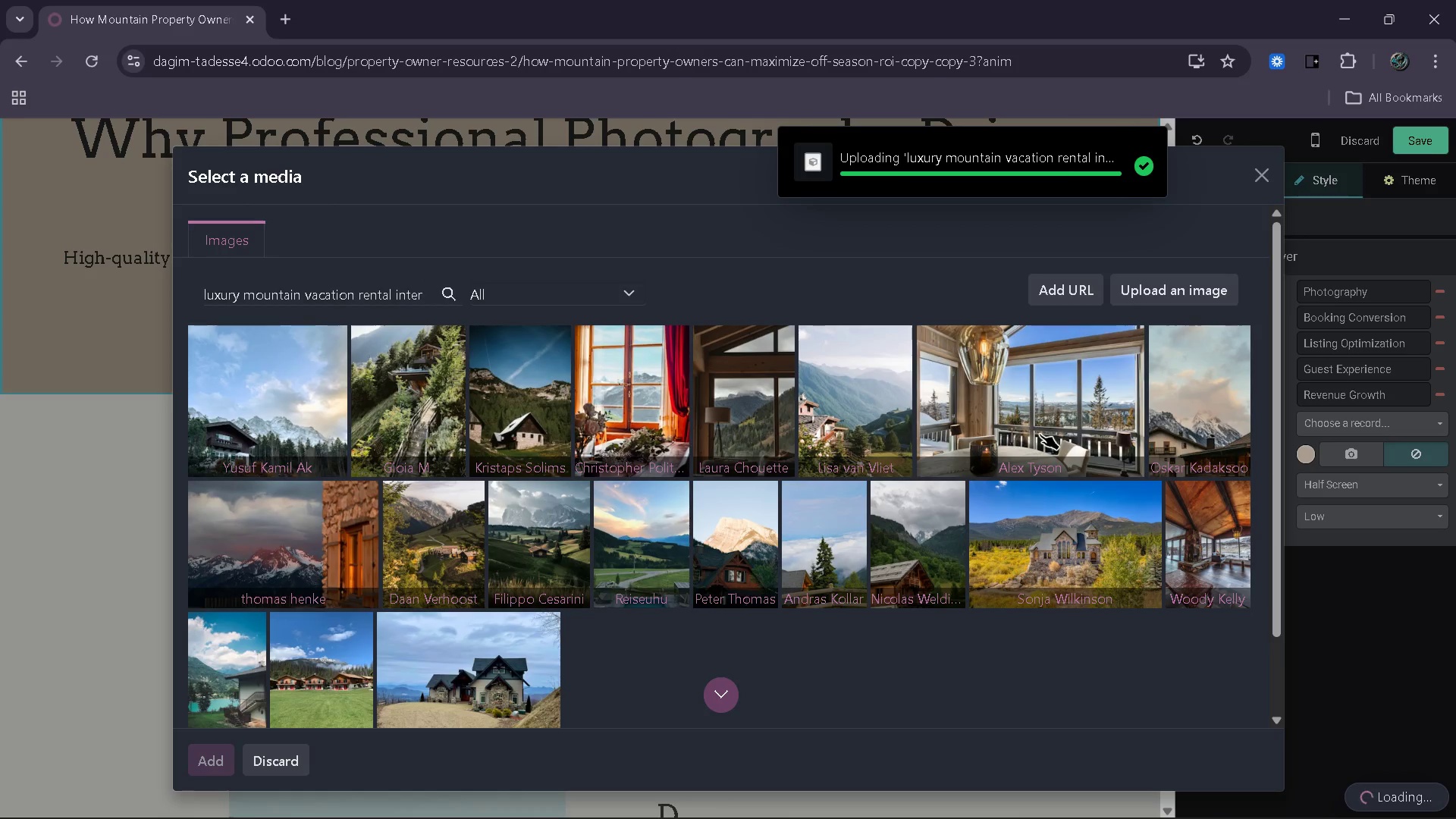 
wait(8.14)
 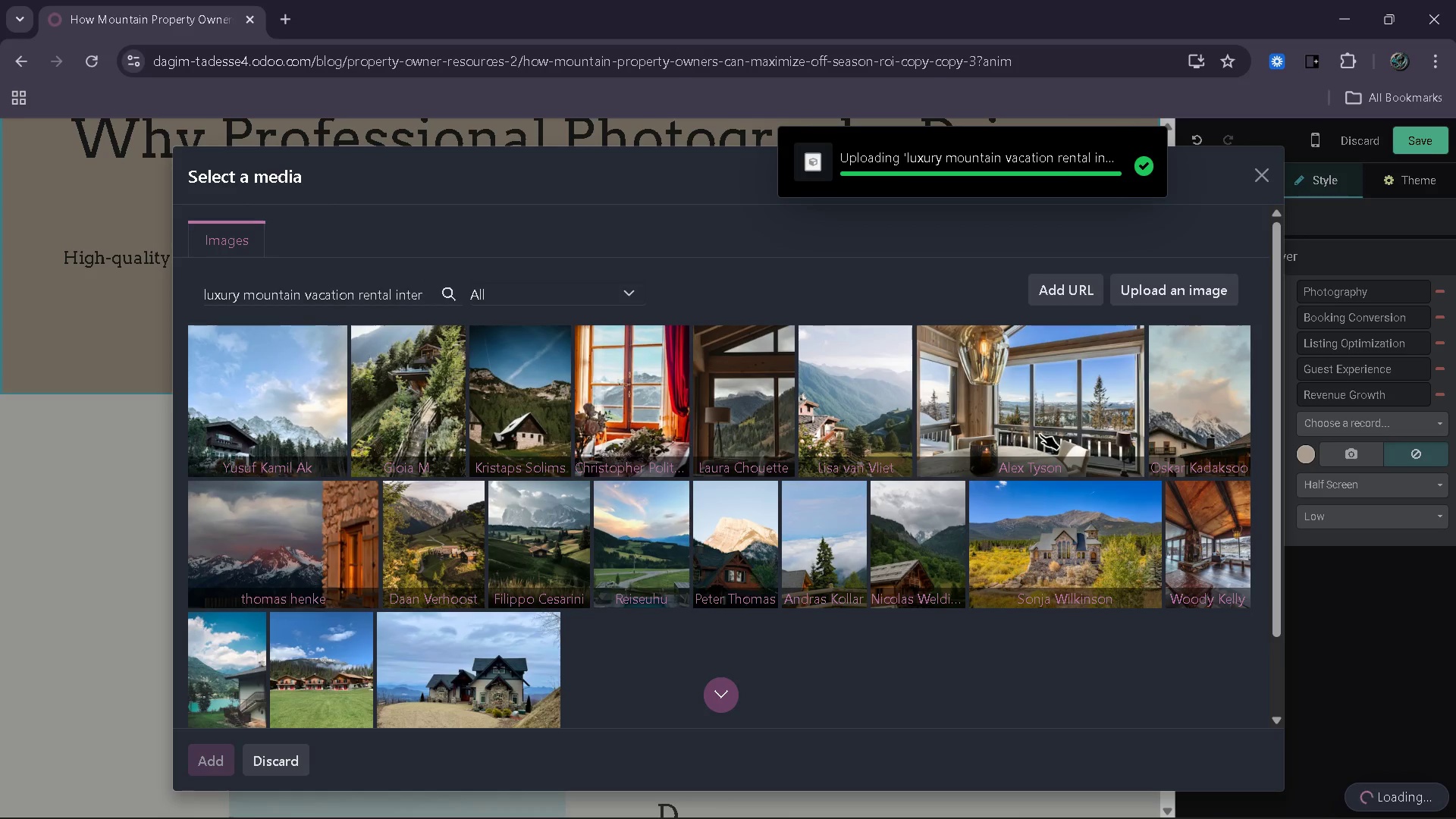 
double_click([841, 467])
 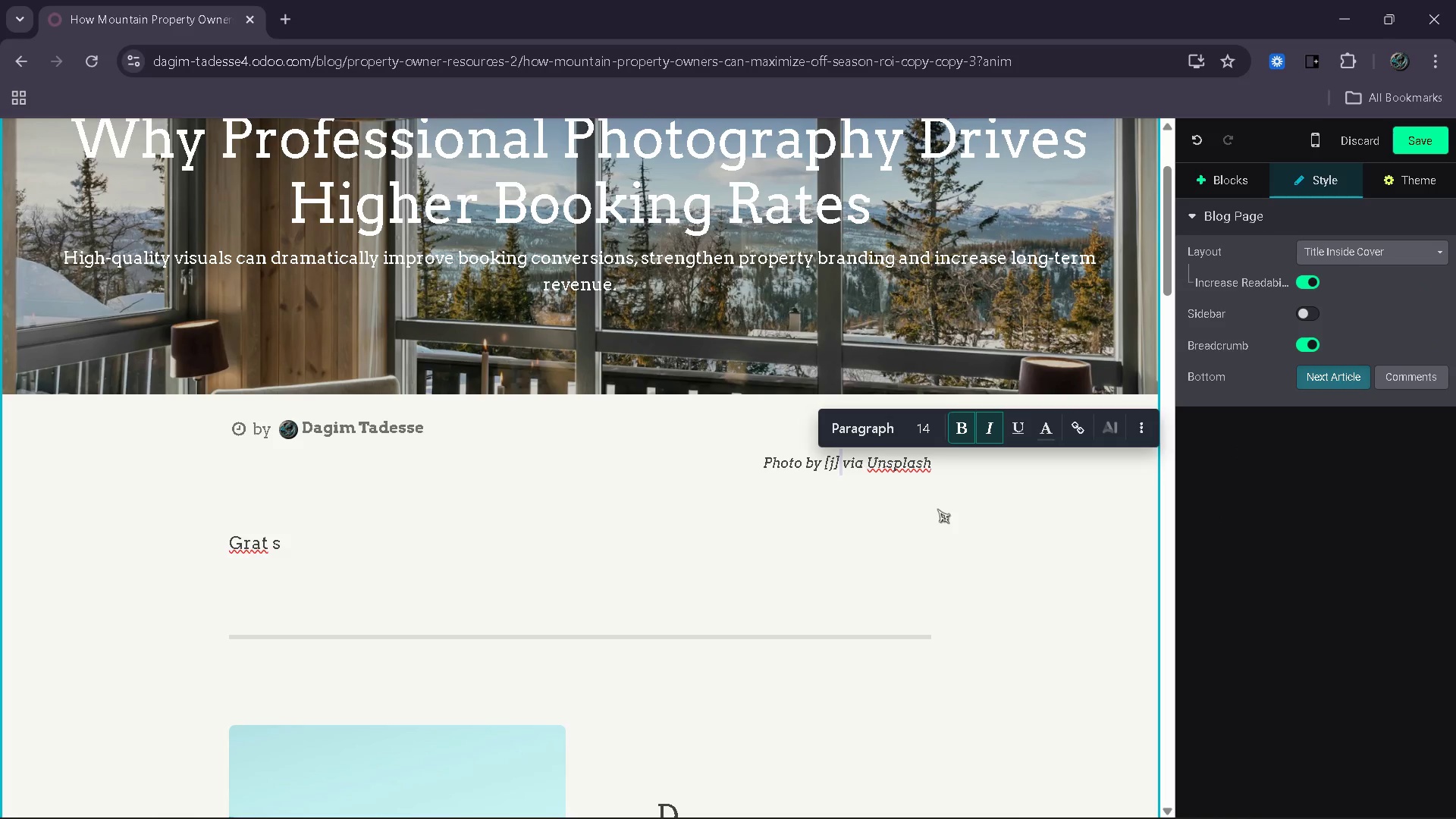 
key(ArrowLeft)
 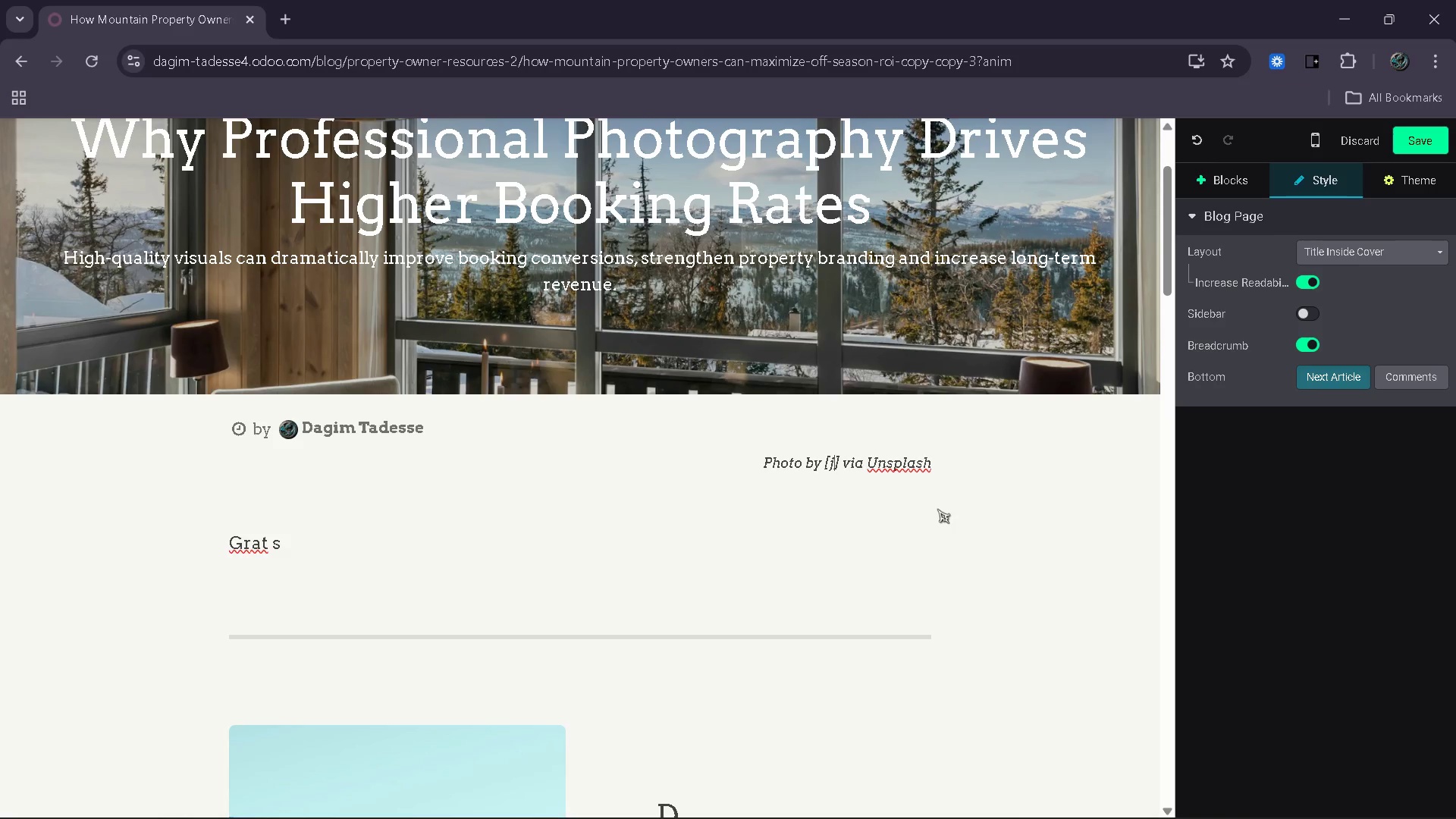 
key(ArrowLeft)
 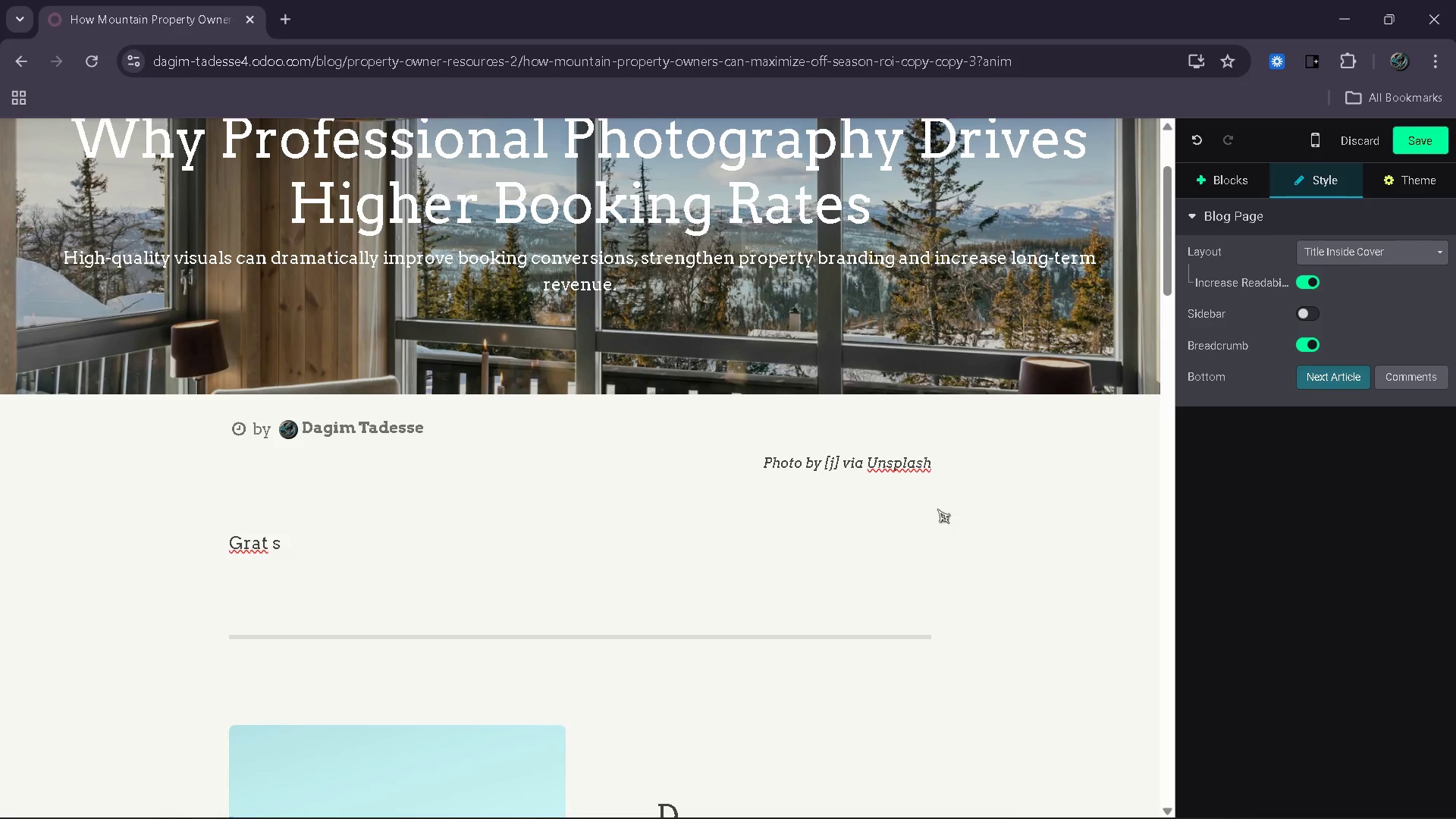 
key(Backspace)
type(Alex Tyson)
 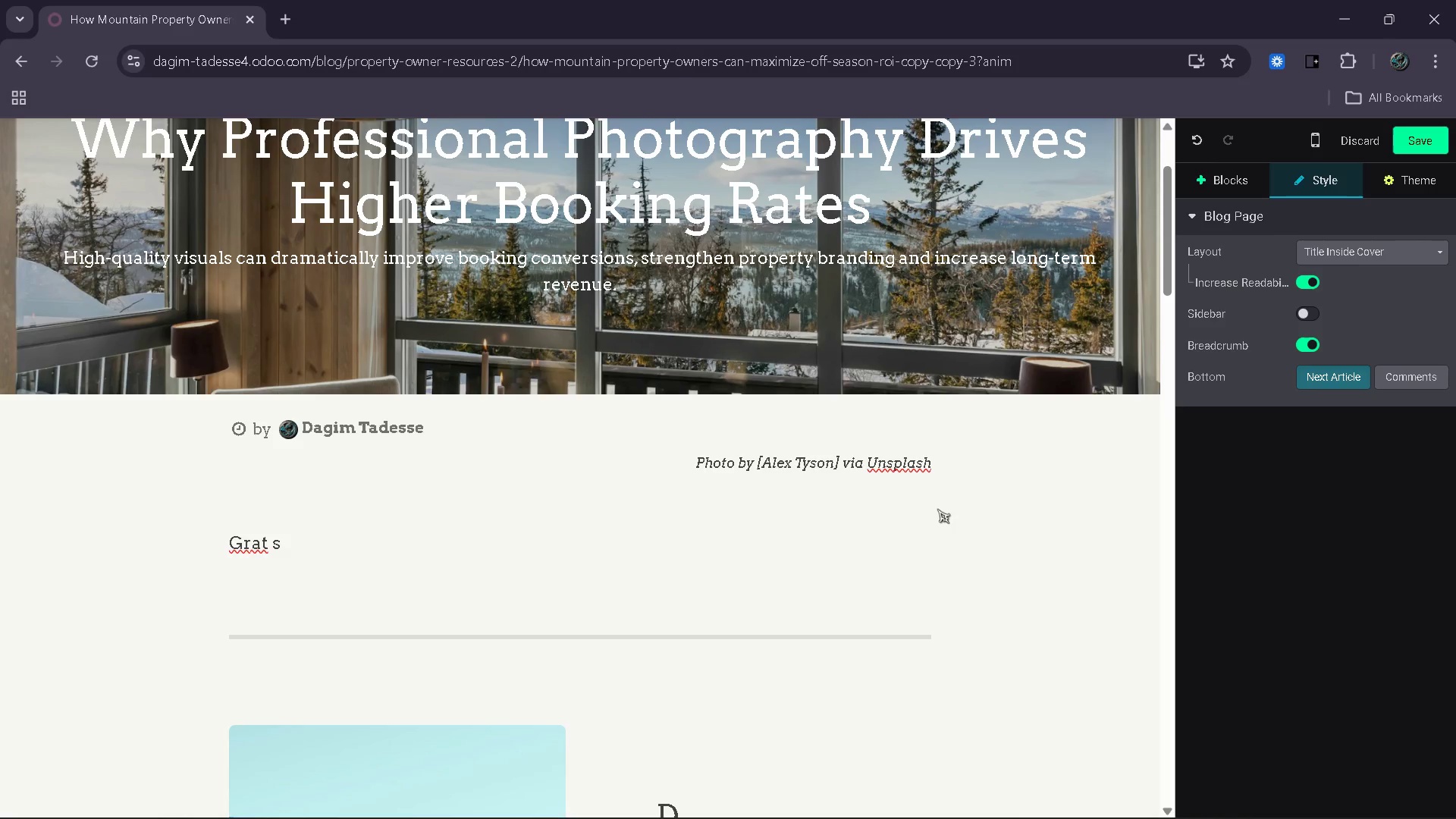 
wait(7.17)
 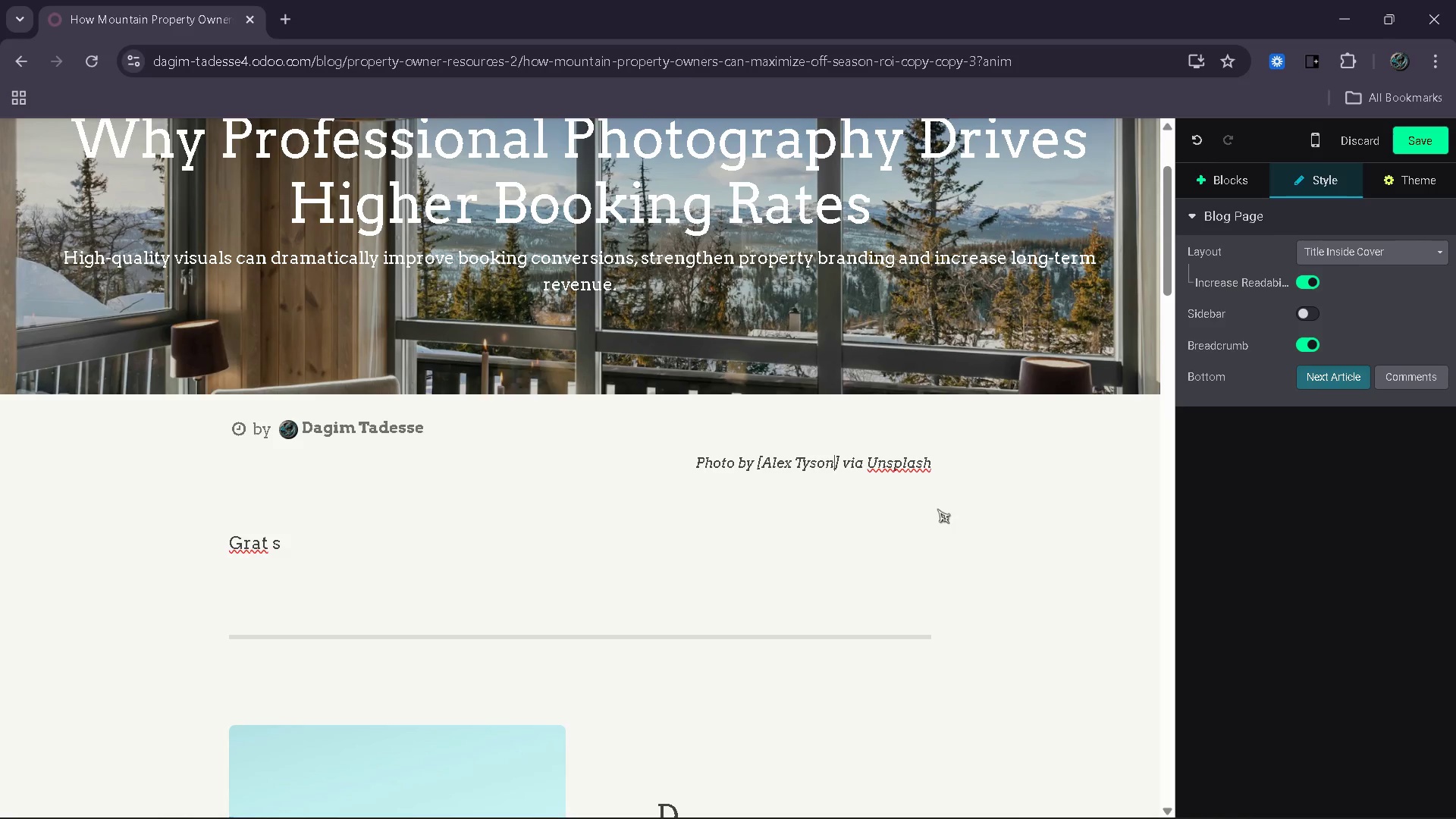 
left_click([821, 573])
 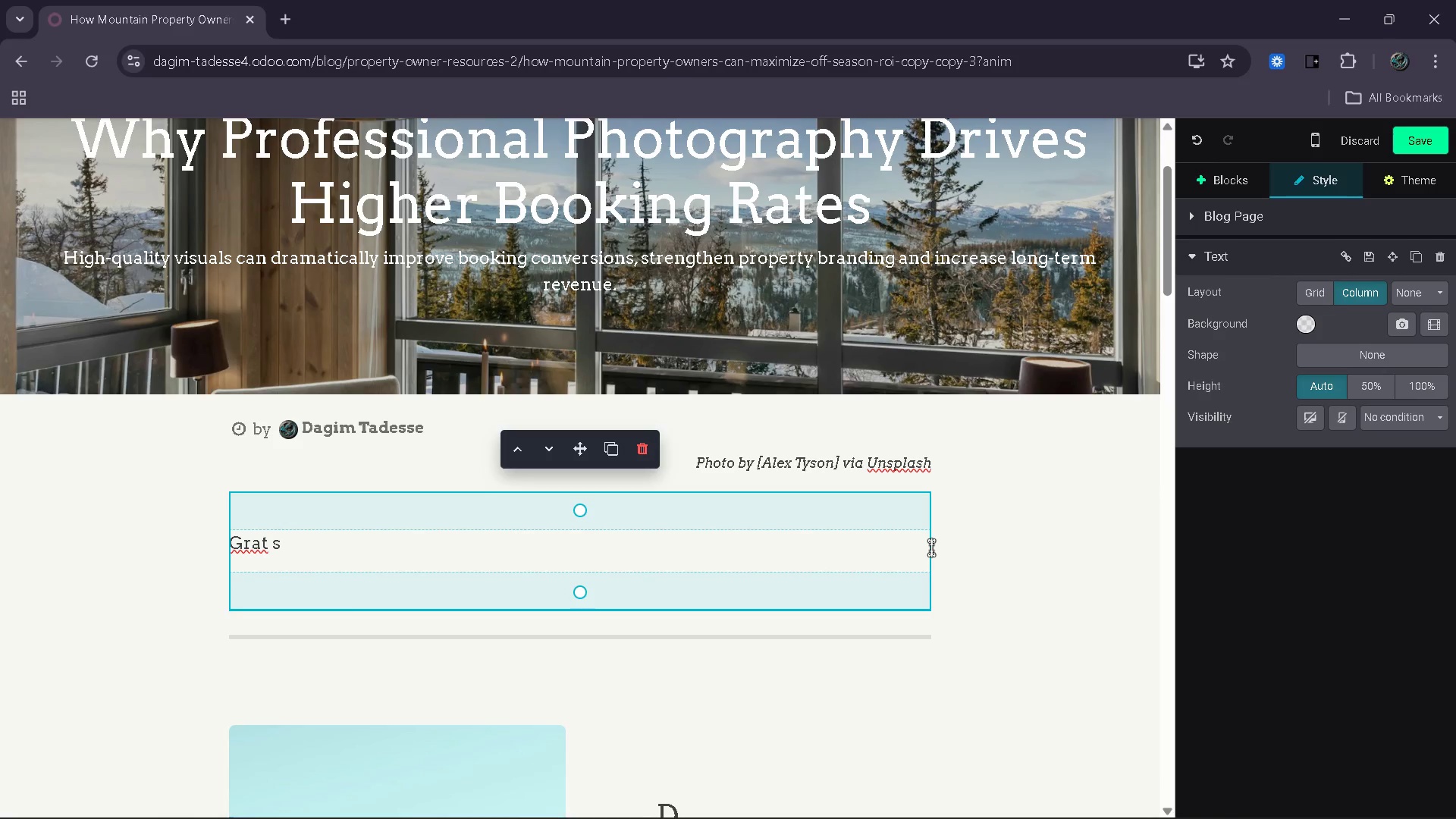 
wait(7.17)
 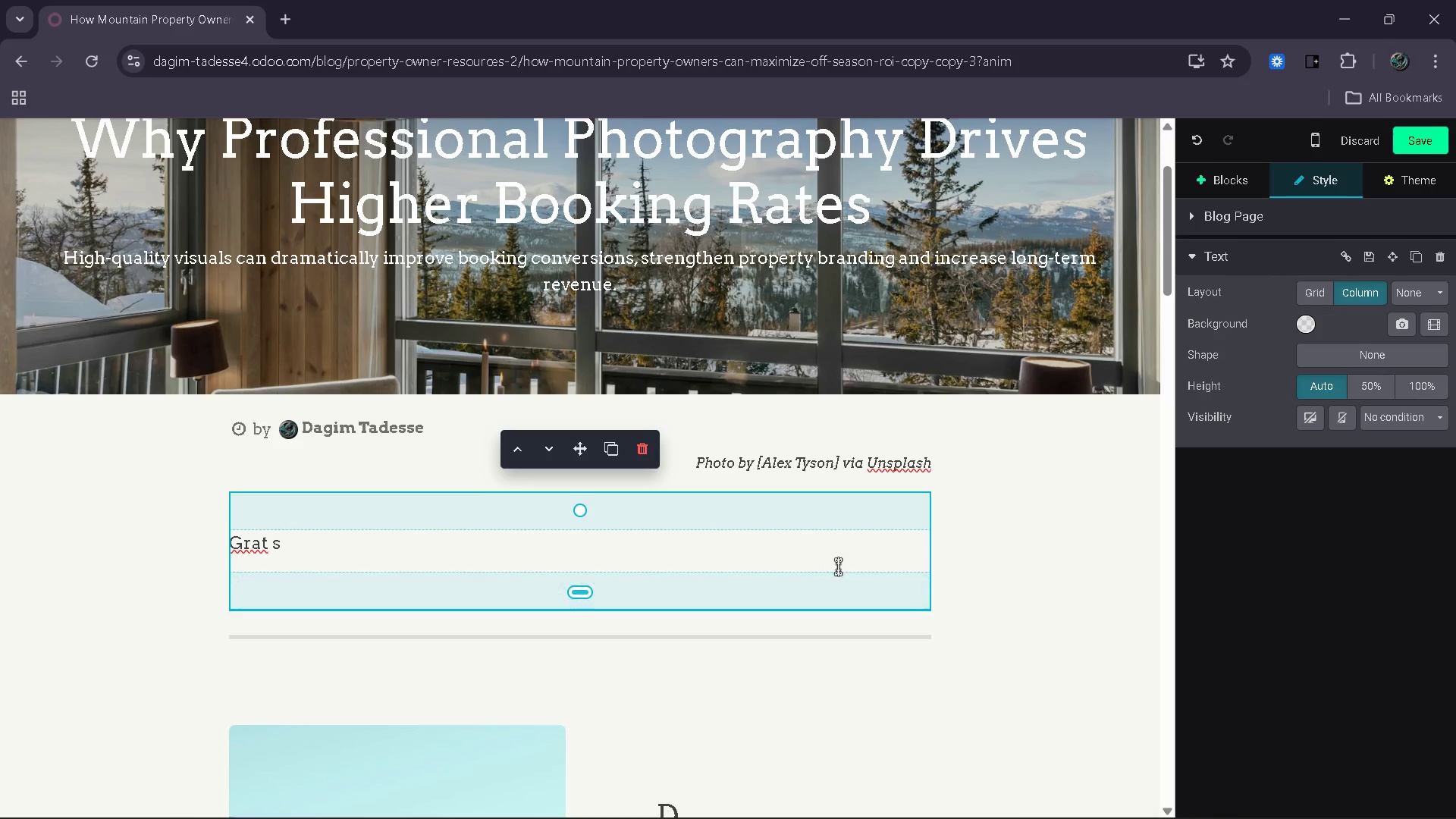 
scroll: coordinate [931, 548], scroll_direction: down, amount: 1.0
 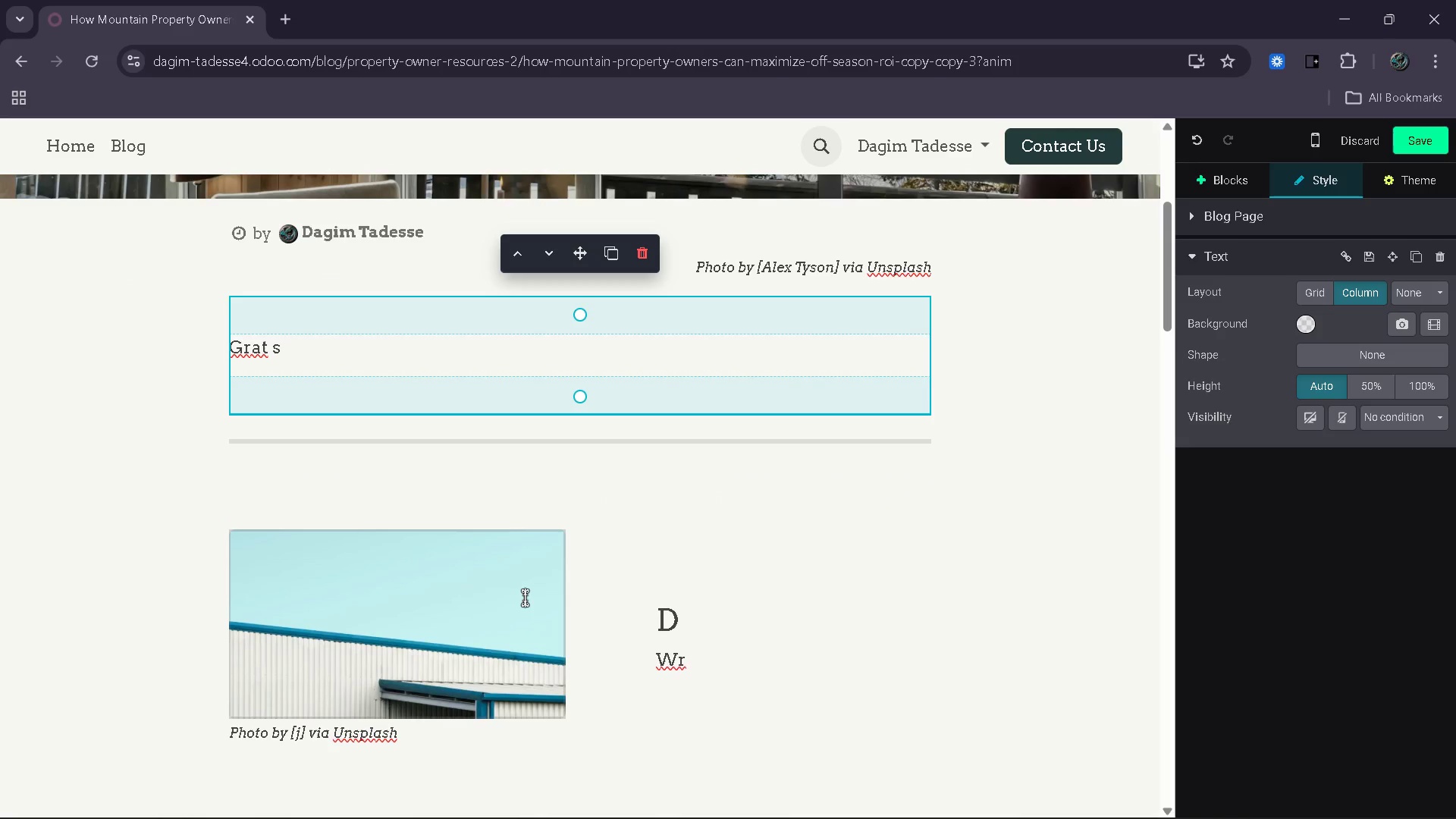 
wait(7.97)
 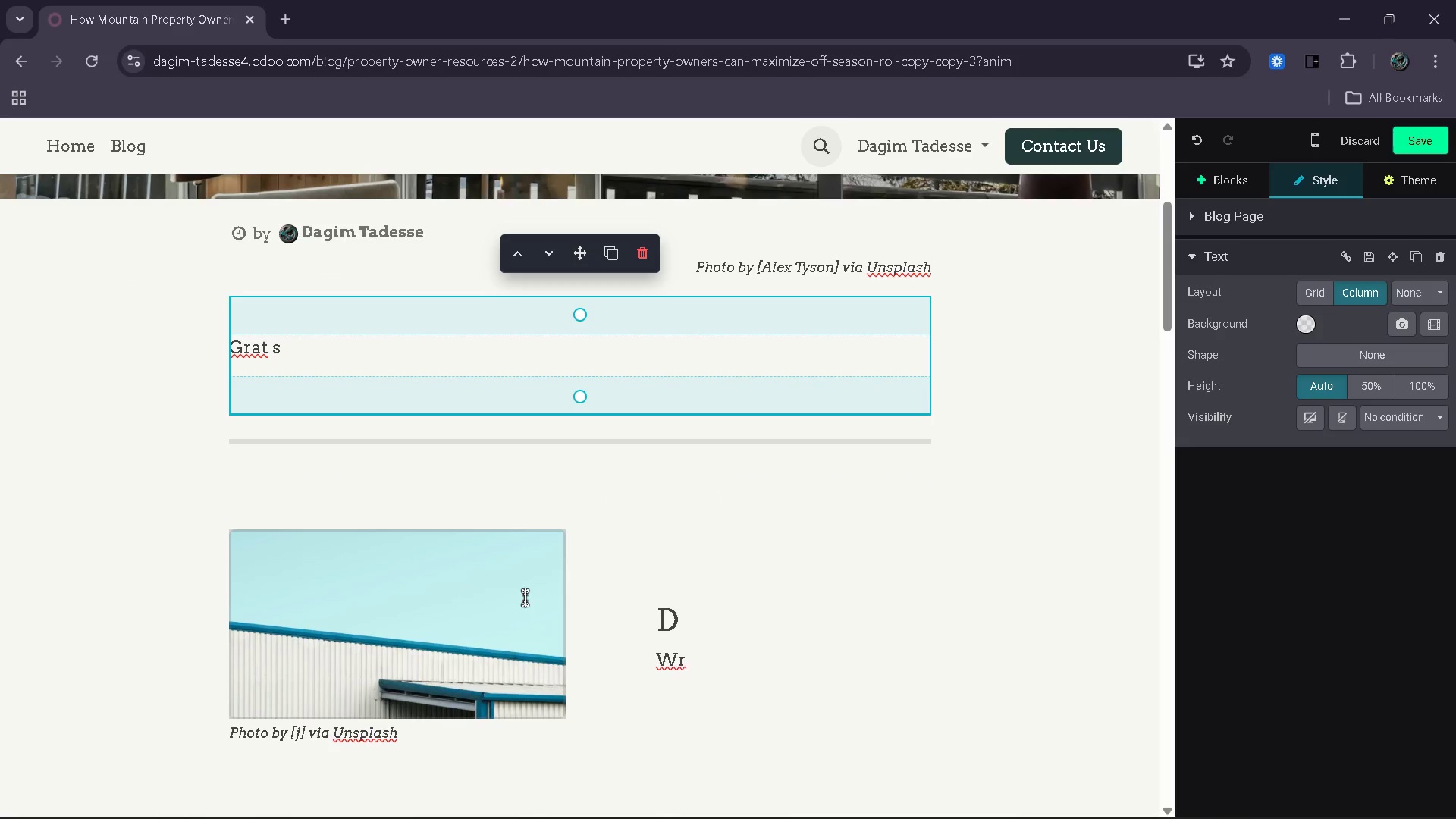 
double_click([503, 609])
 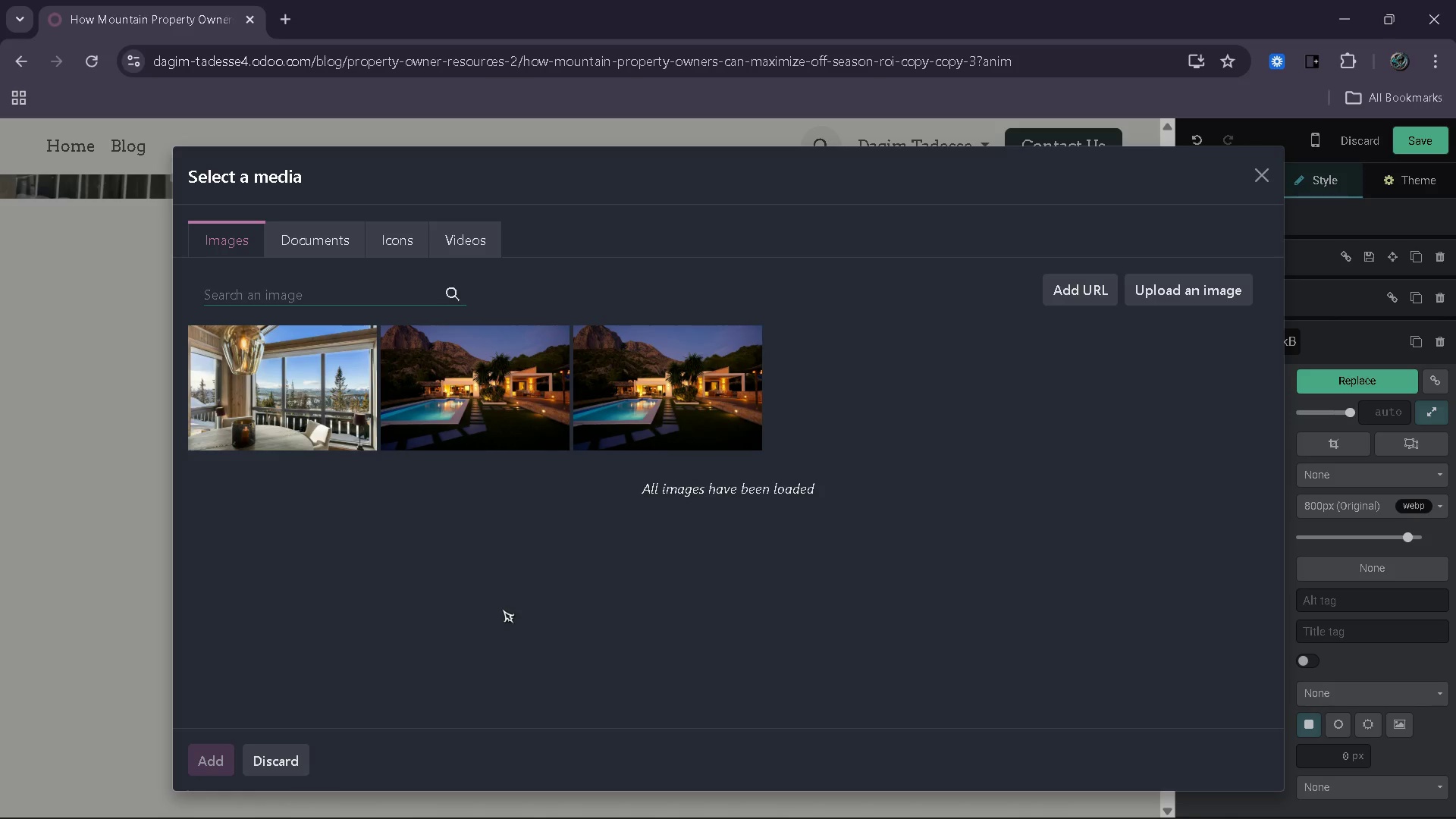 
wait(5.2)
 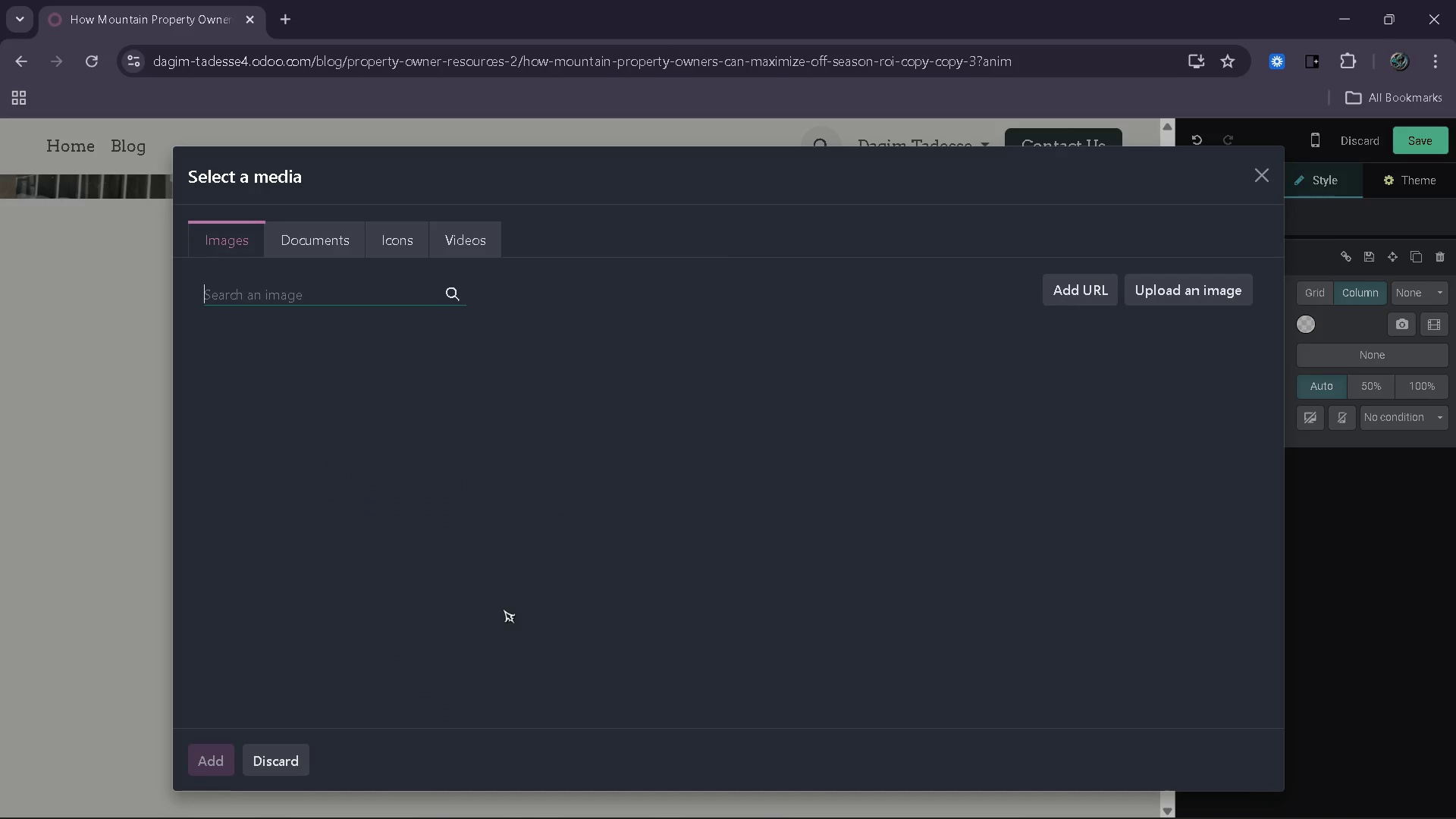 
type(proff)
key(Backspace)
type(essional vacation rental)
 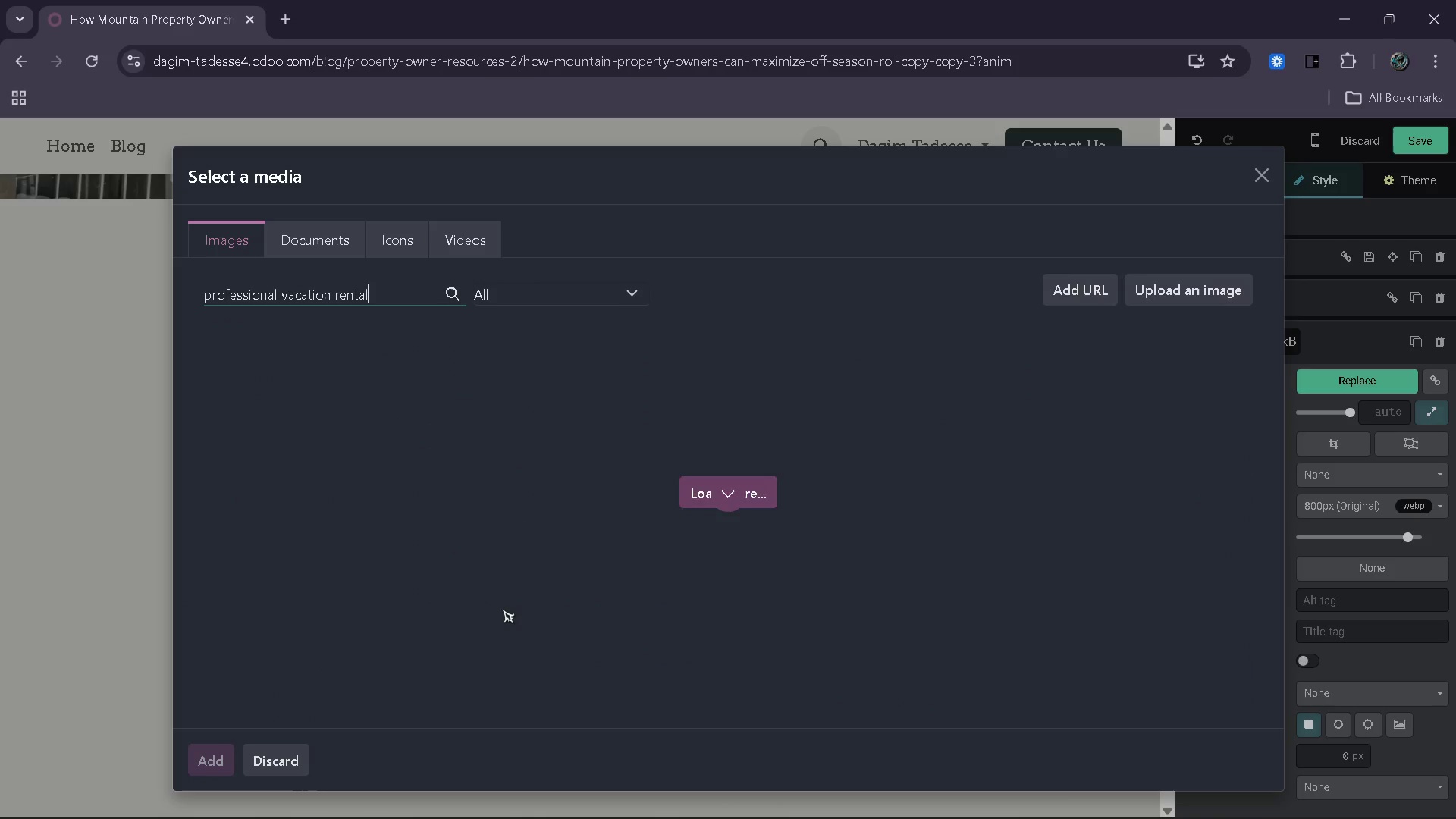 
wait(6.78)
 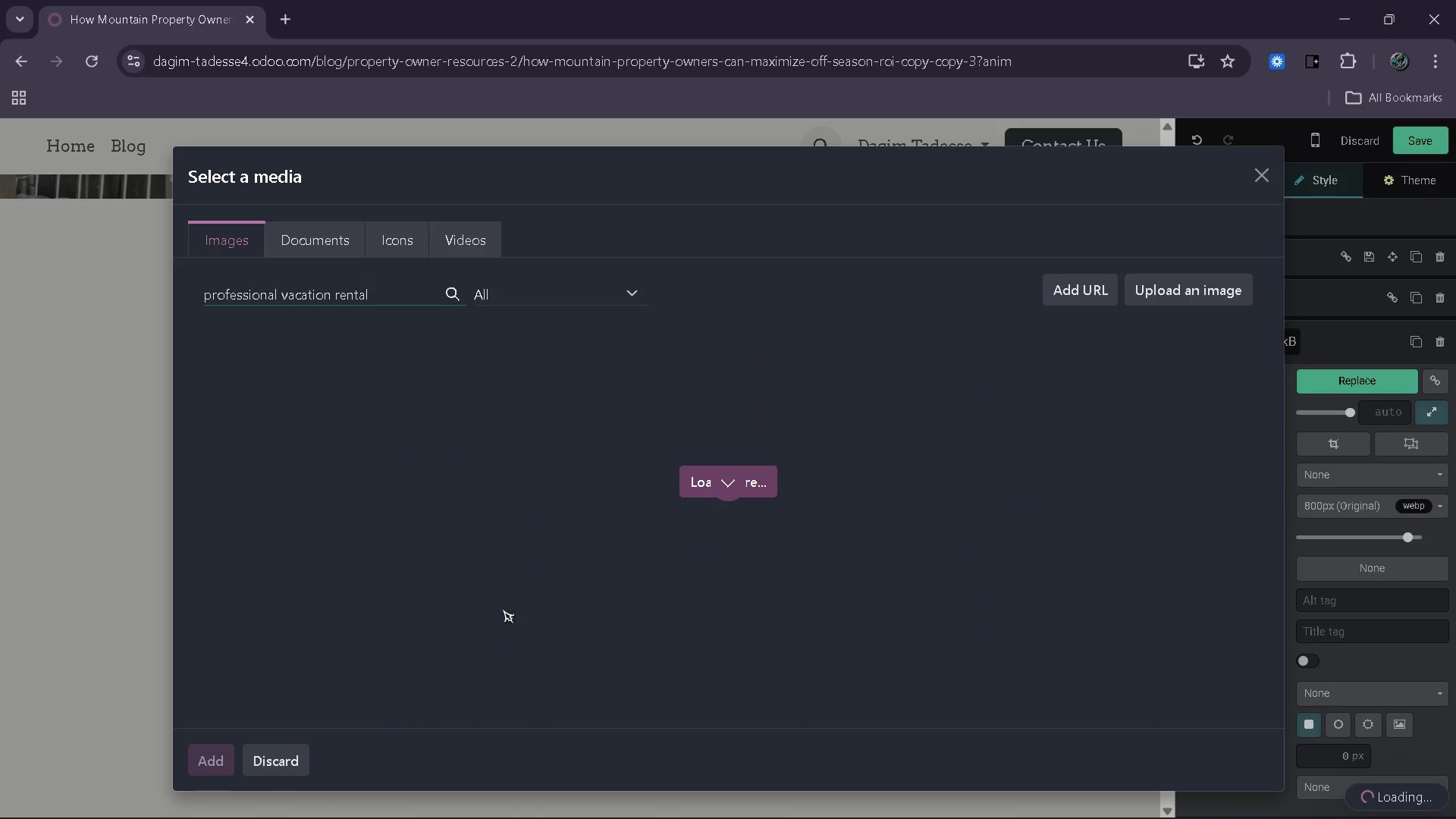 
type( hpho)
key(Backspace)
key(Backspace)
key(Backspace)
key(Backspace)
type(photographer)
 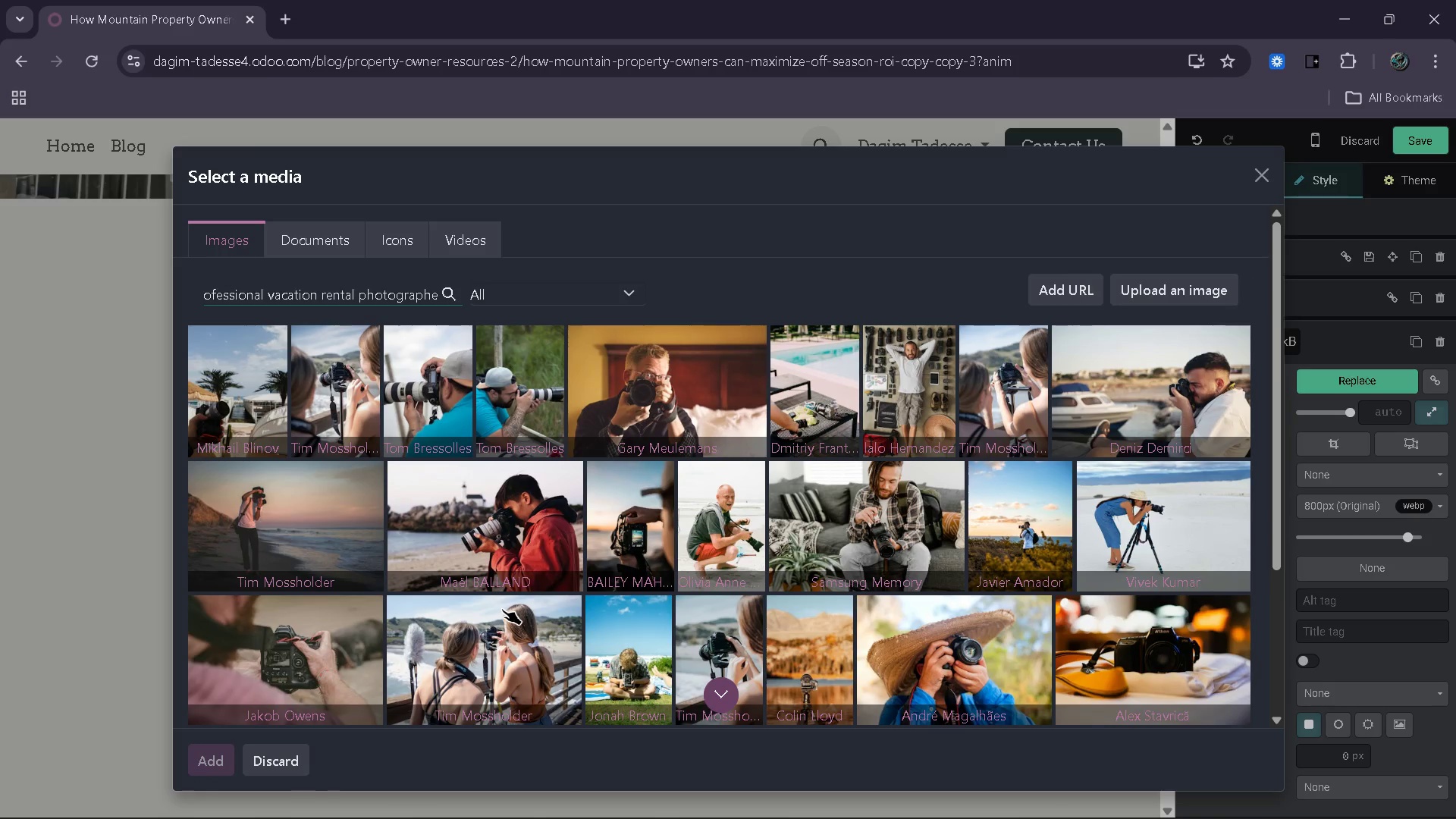 
wait(14.56)
 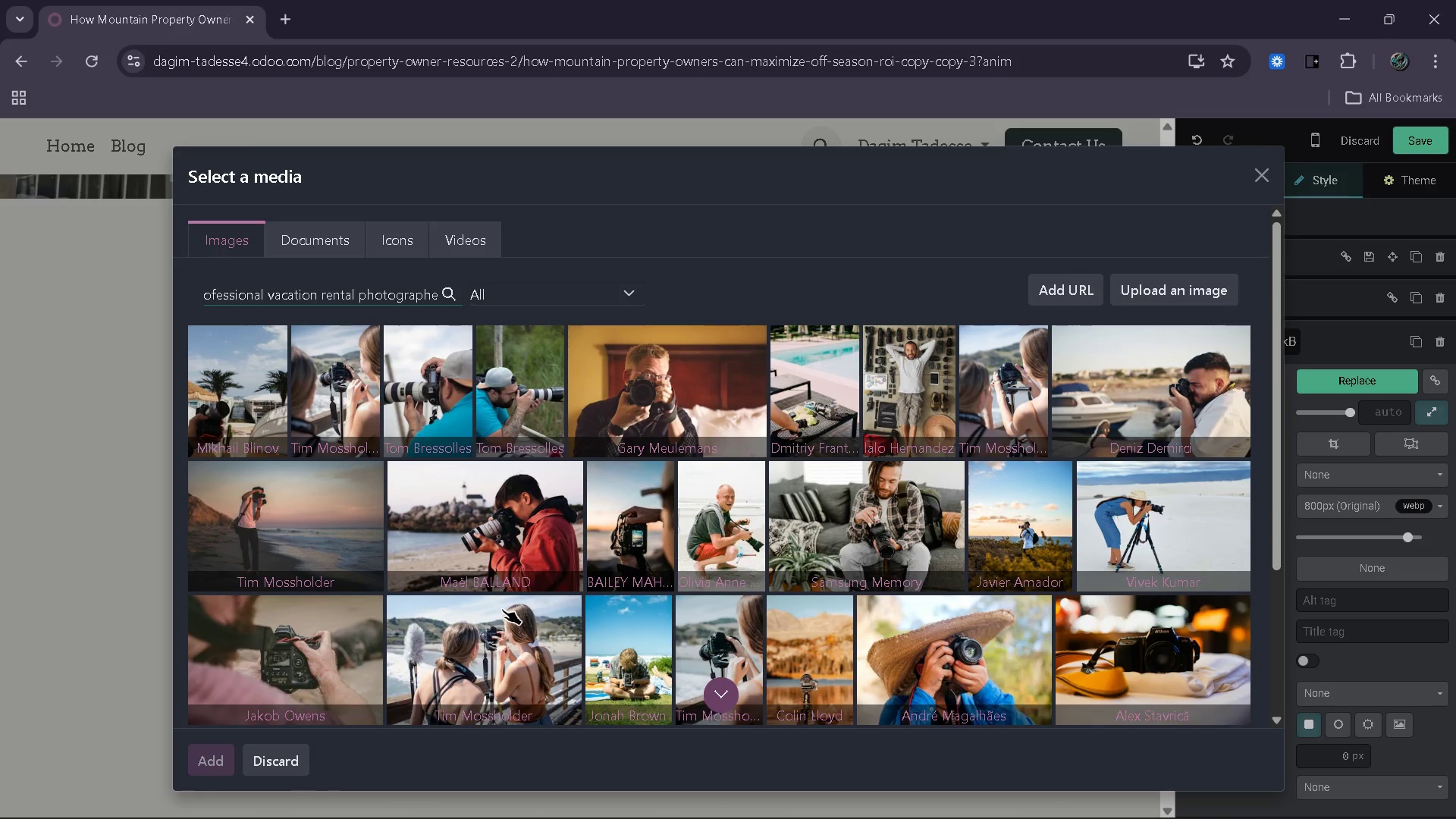 
type( luxury mountain)
 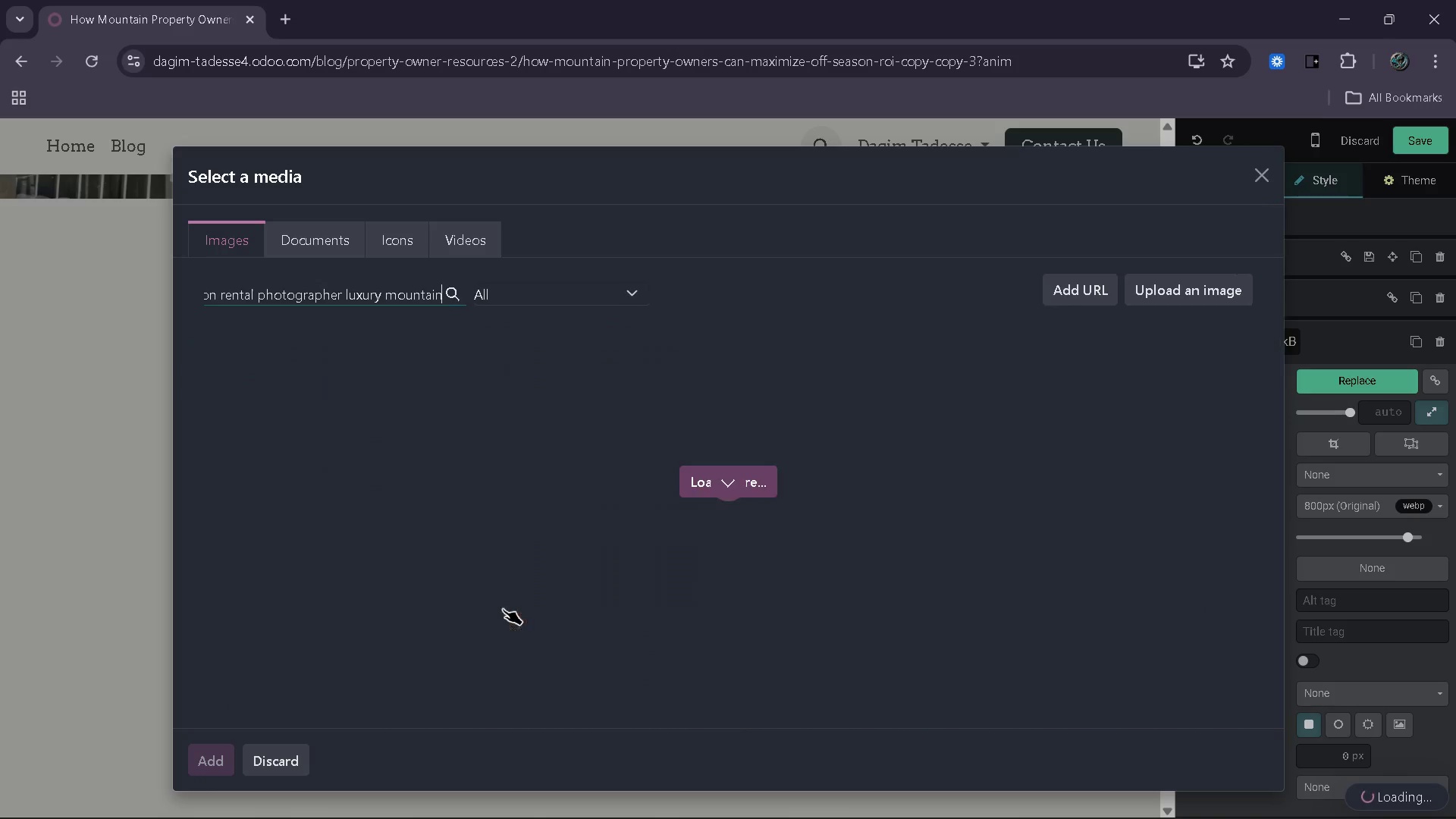 
wait(8.49)
 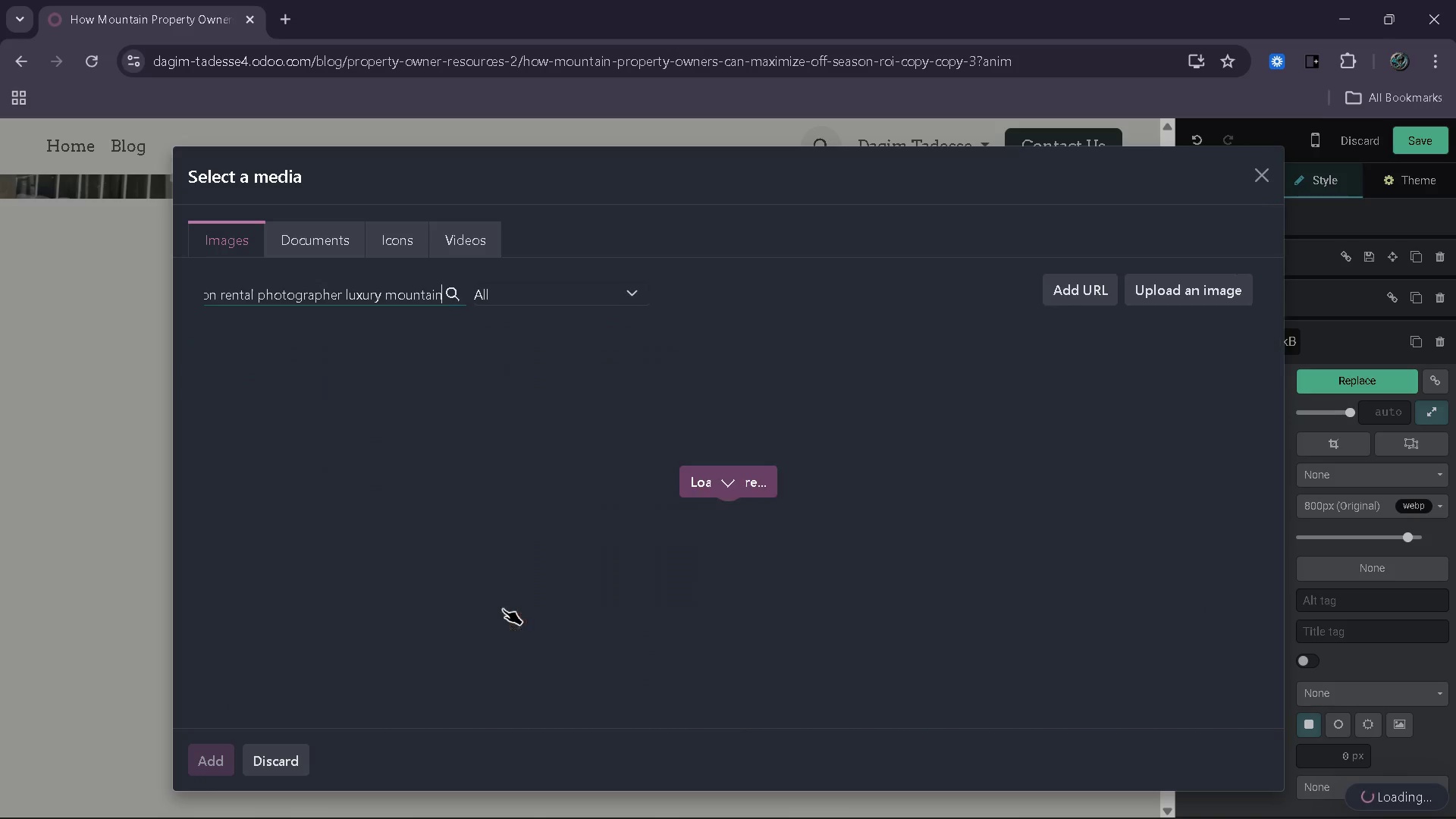 
scroll: coordinate [754, 554], scroll_direction: down, amount: 3.0
 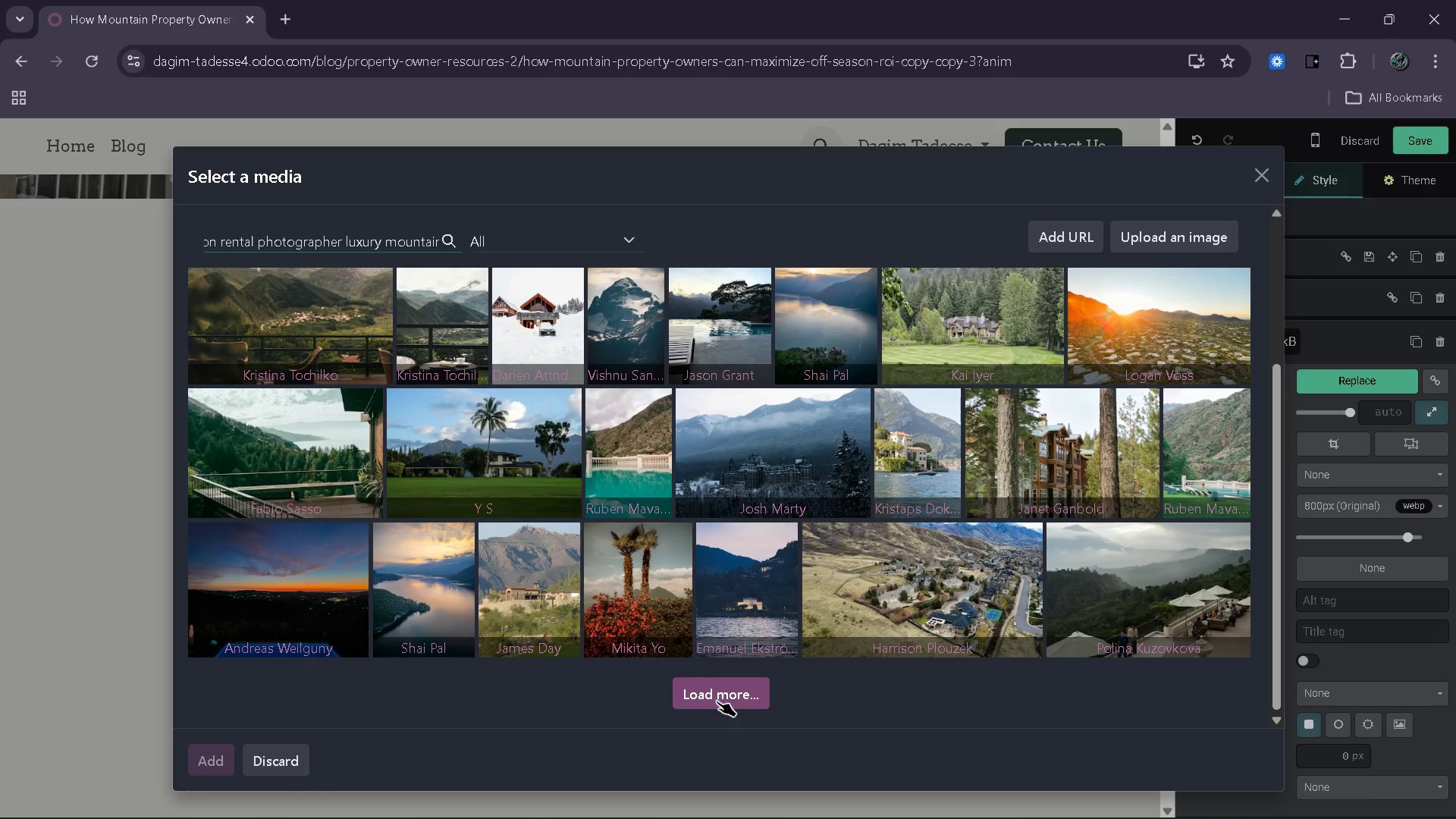 
left_click([717, 701])
 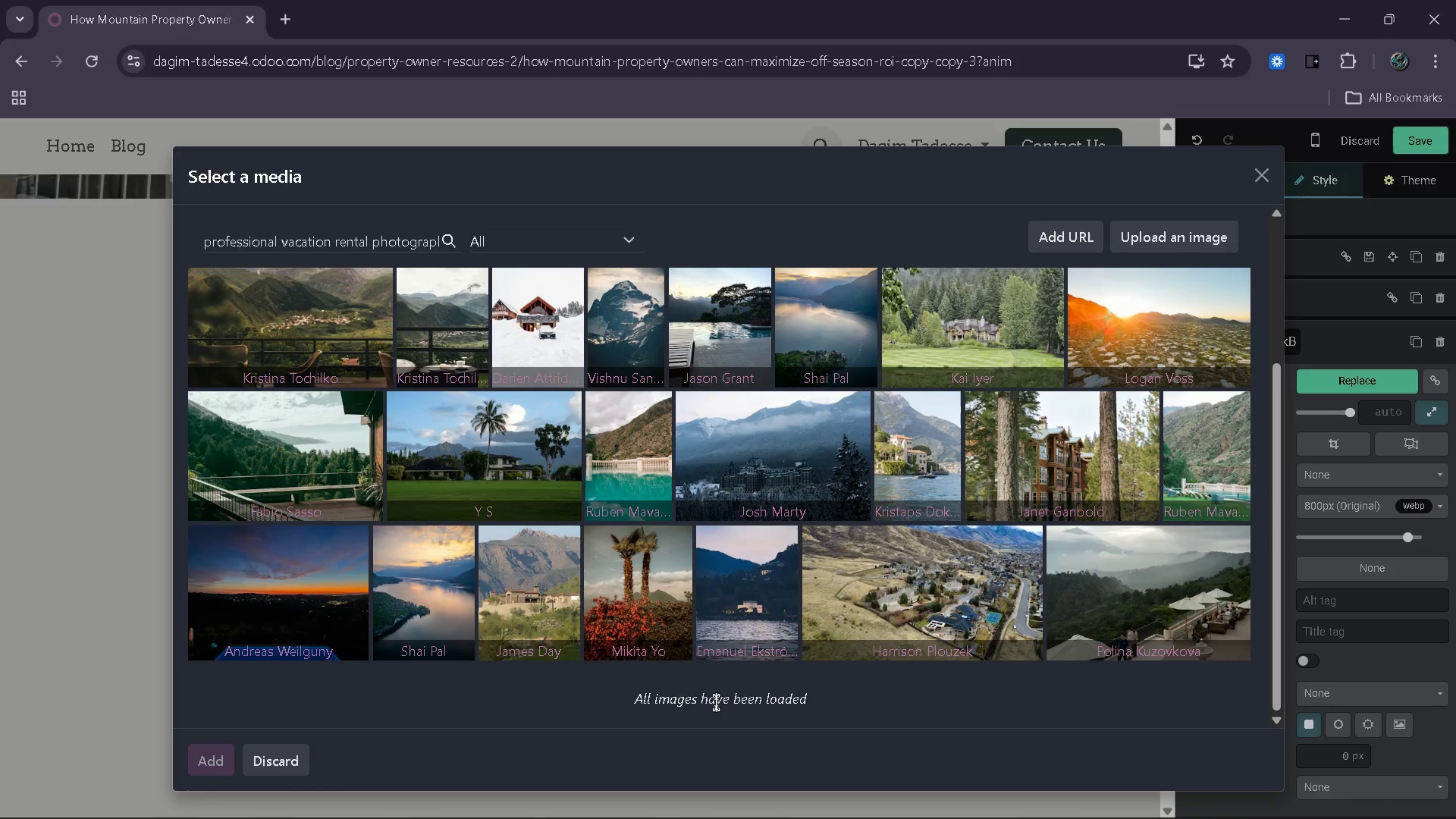 
wait(5.01)
 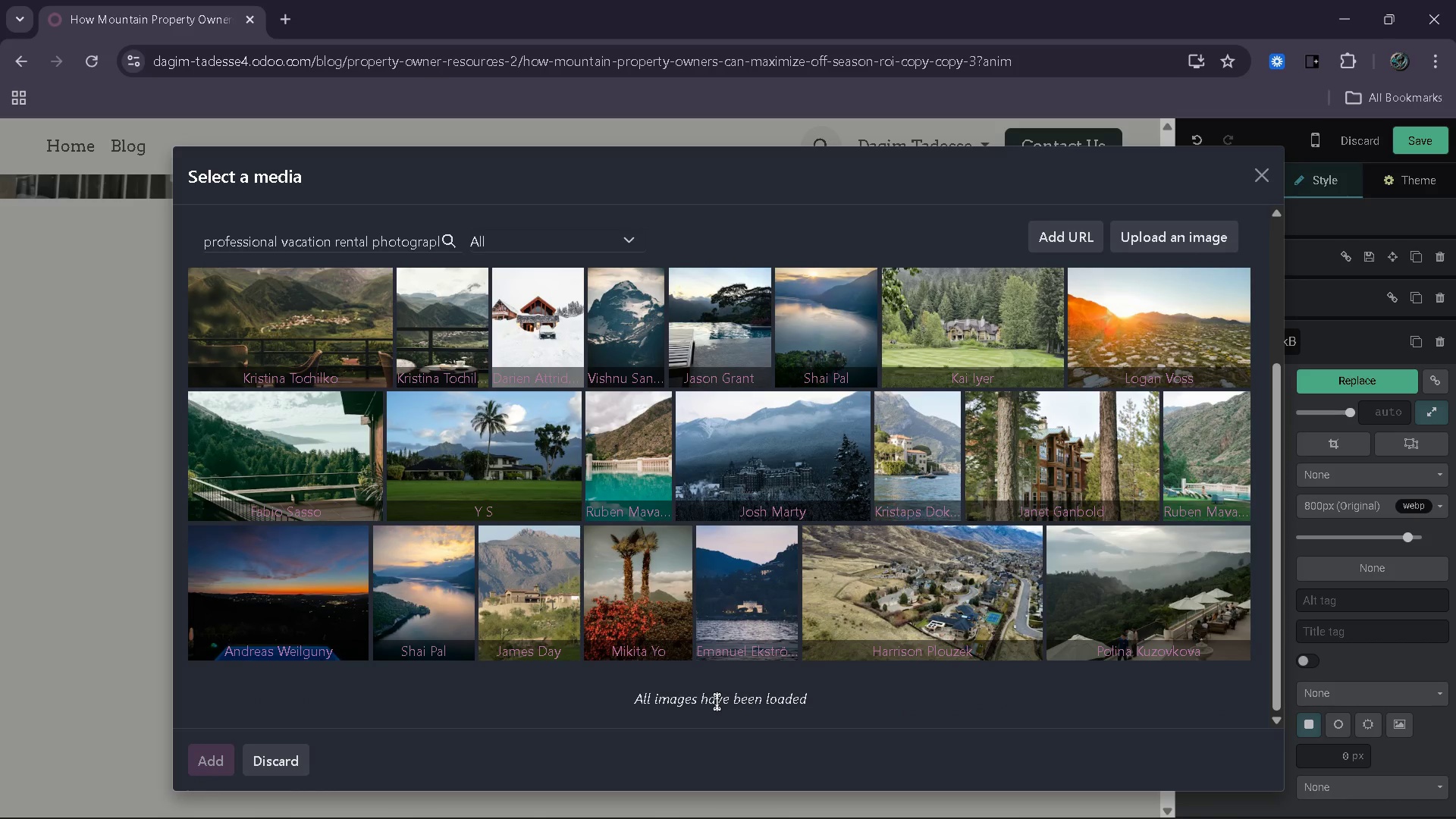 
key(Backspace)
 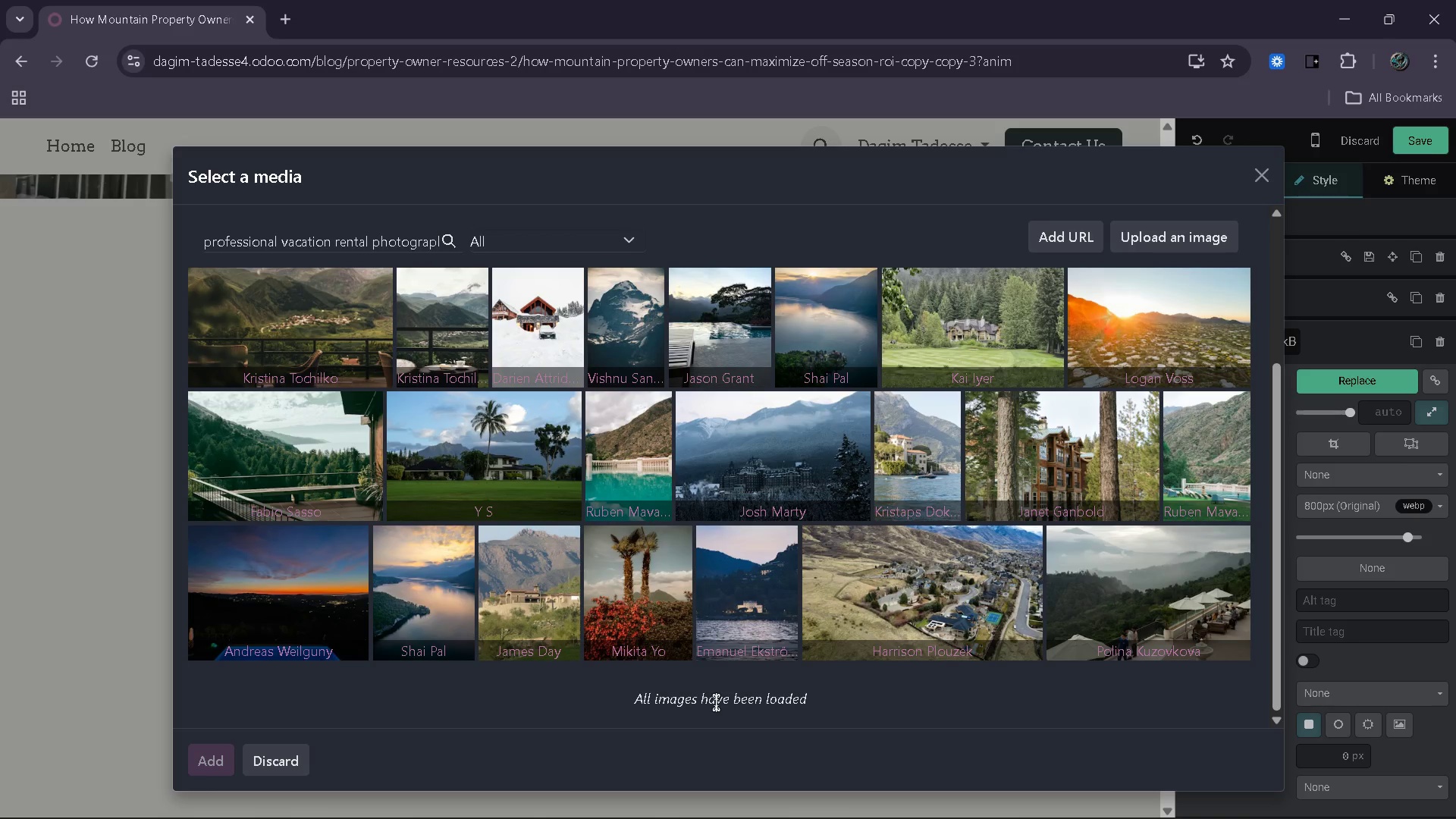 
key(Backspace)
 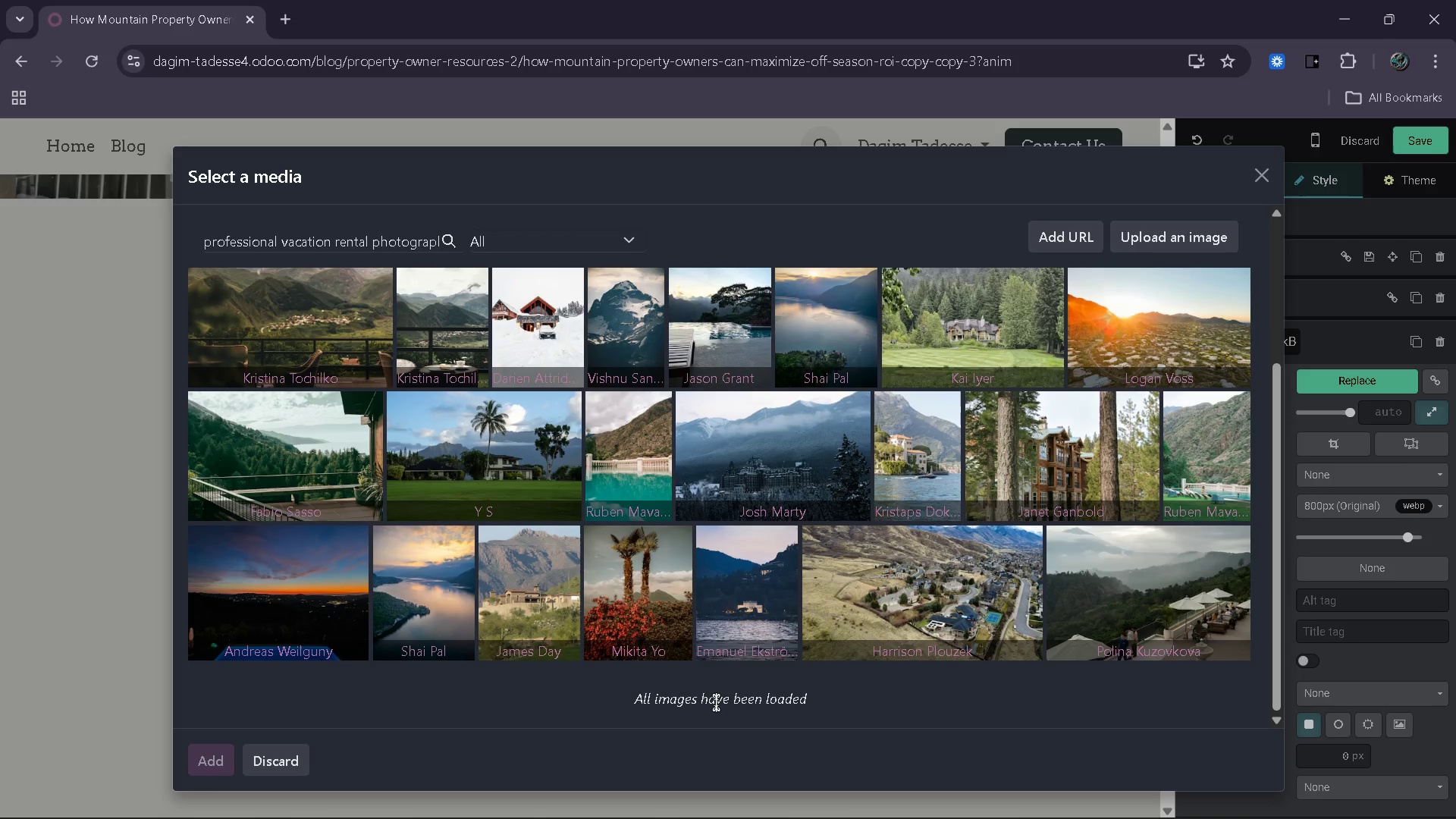 
key(Backspace)
 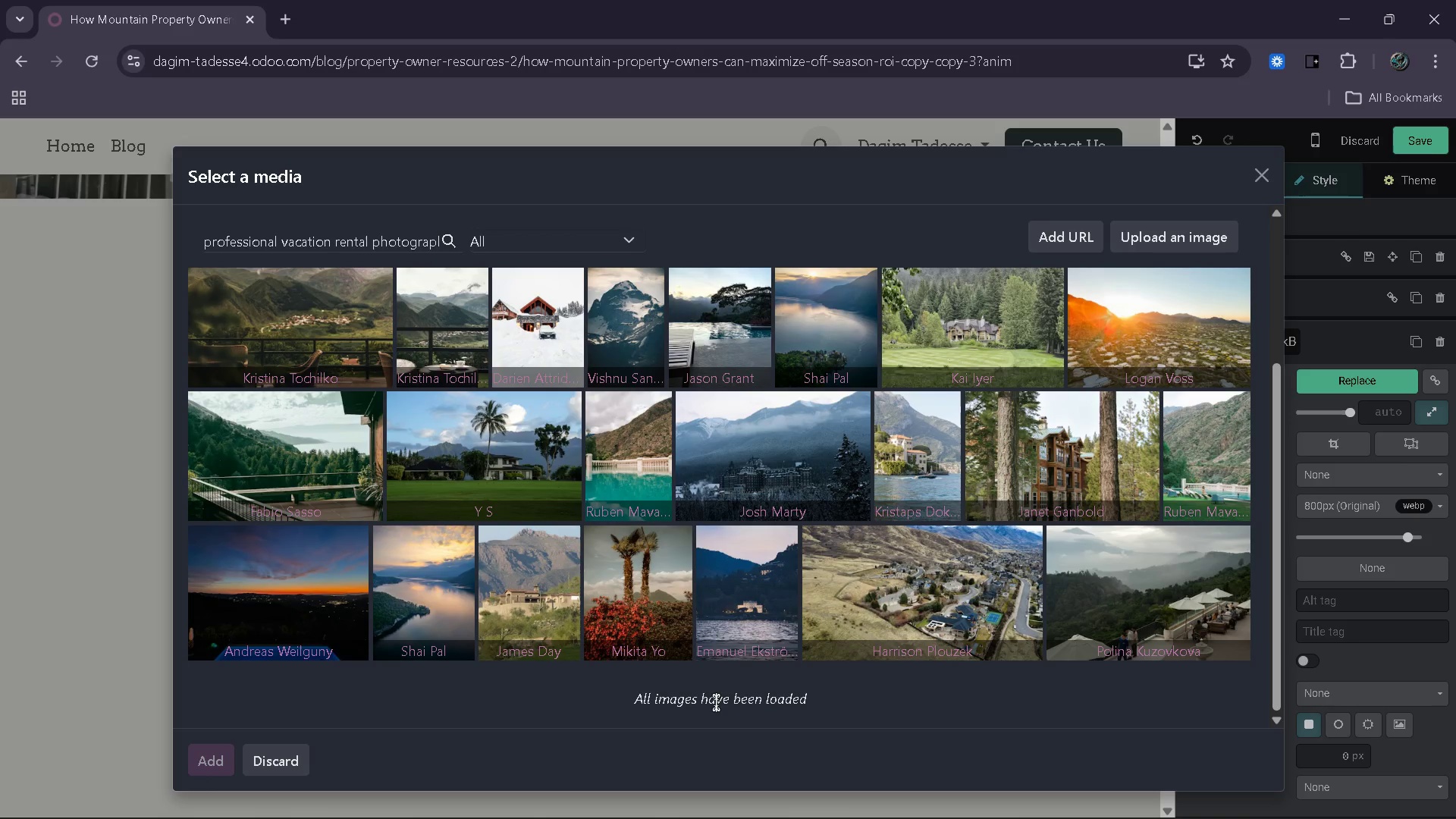 
key(Backspace)
 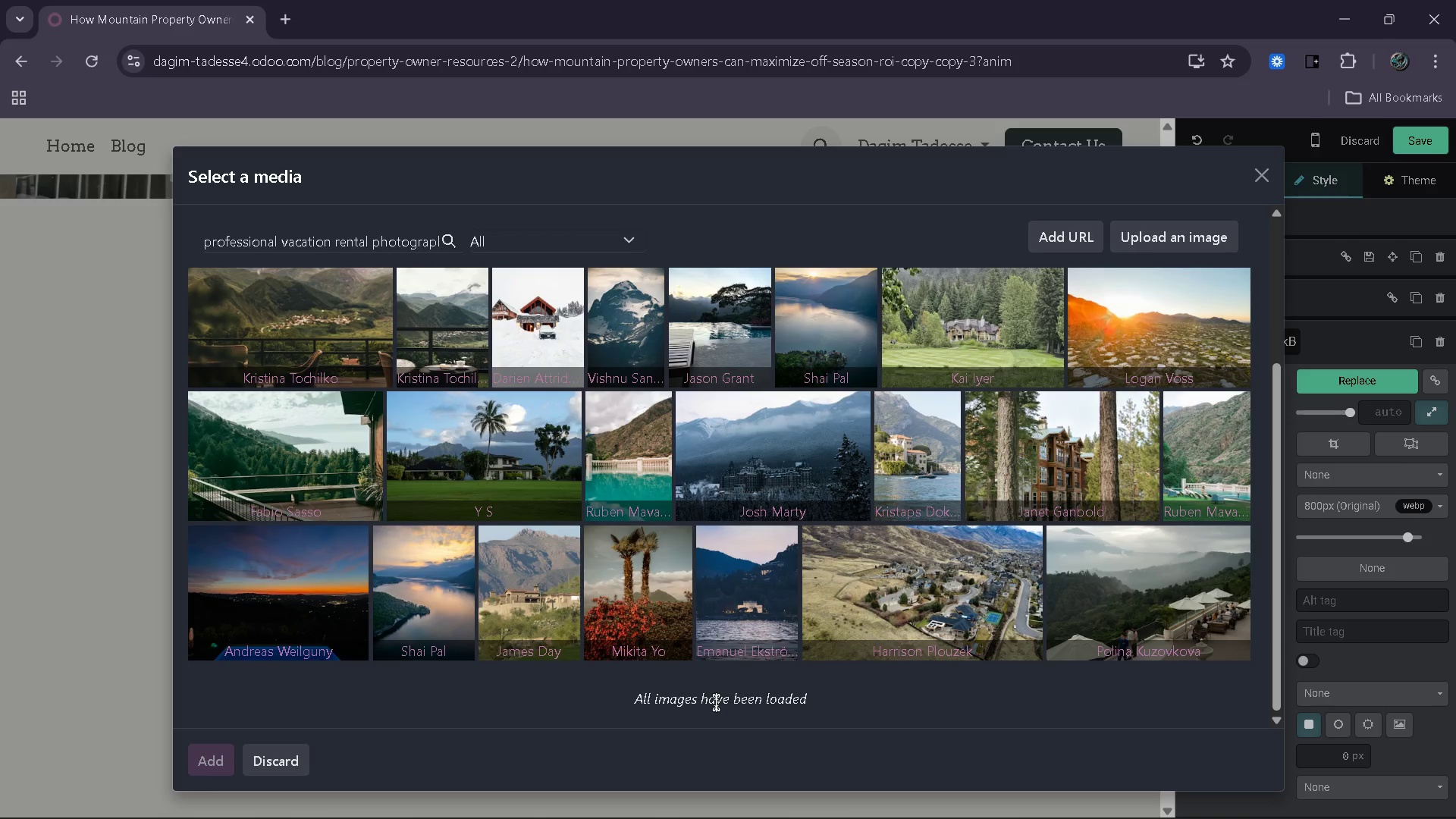 
key(Backspace)
 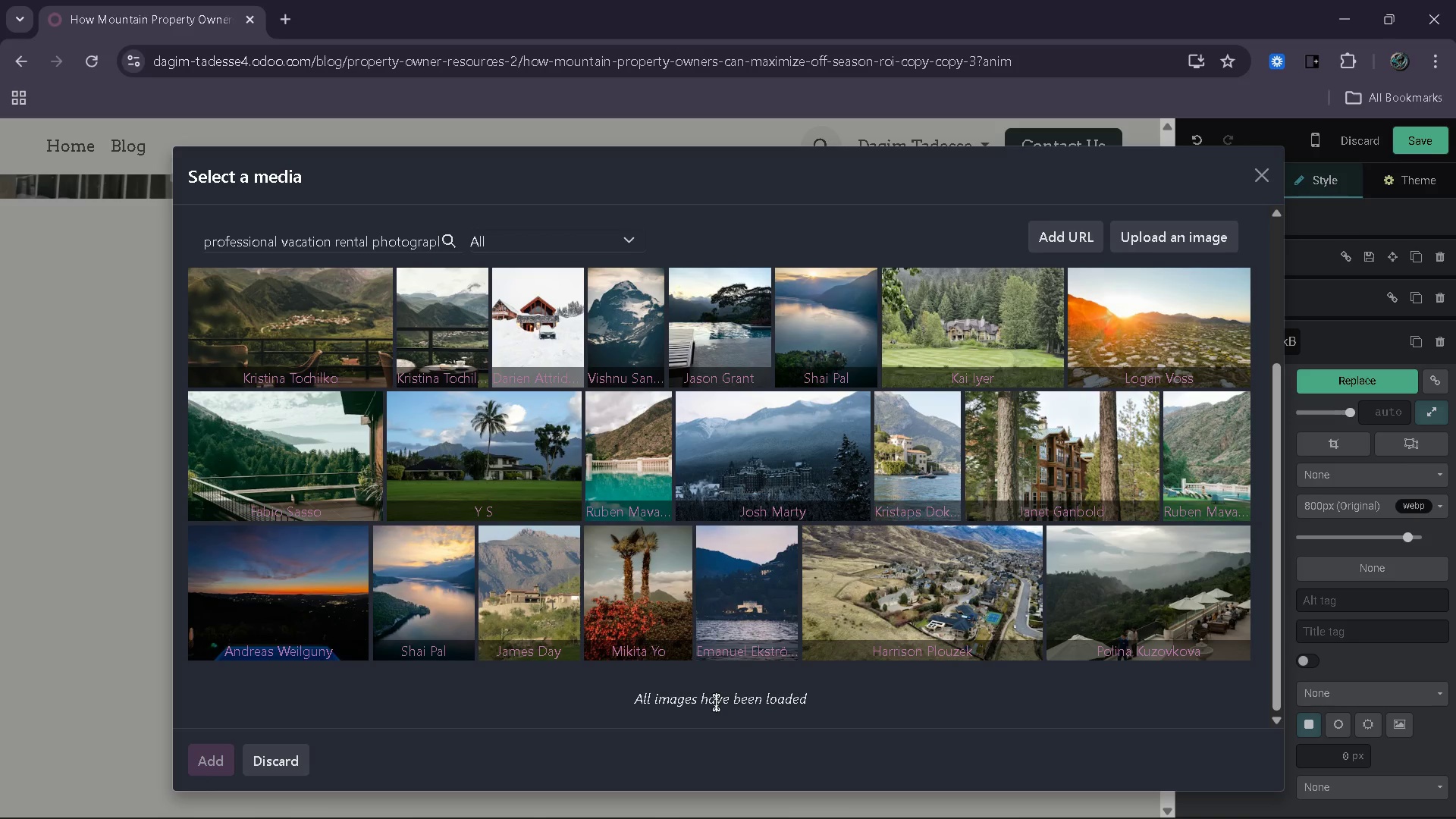 
key(Backspace)
 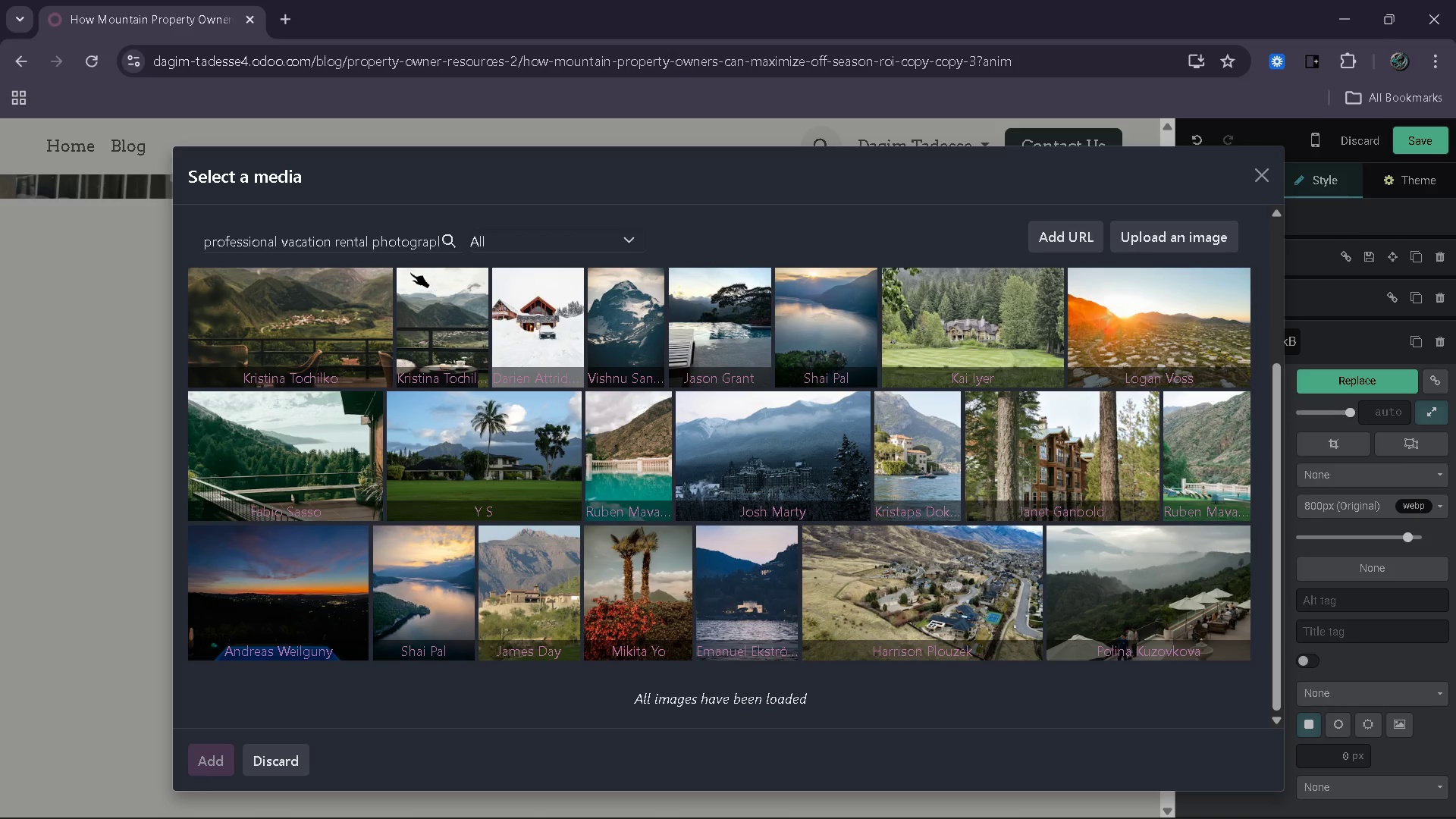 
left_click_drag(start_coordinate=[394, 248], to_coordinate=[505, 231])
 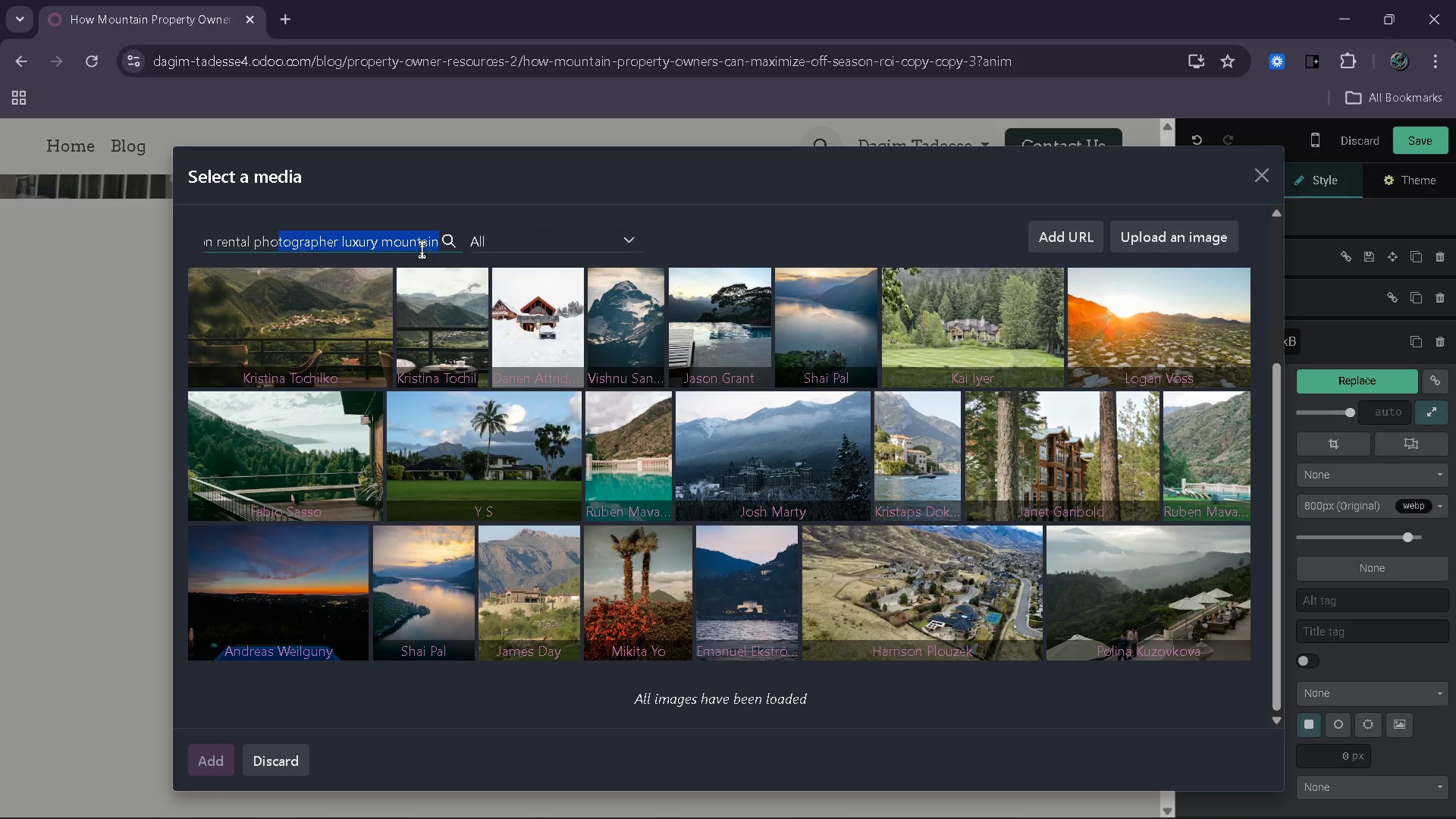 
key(ArrowRight)
 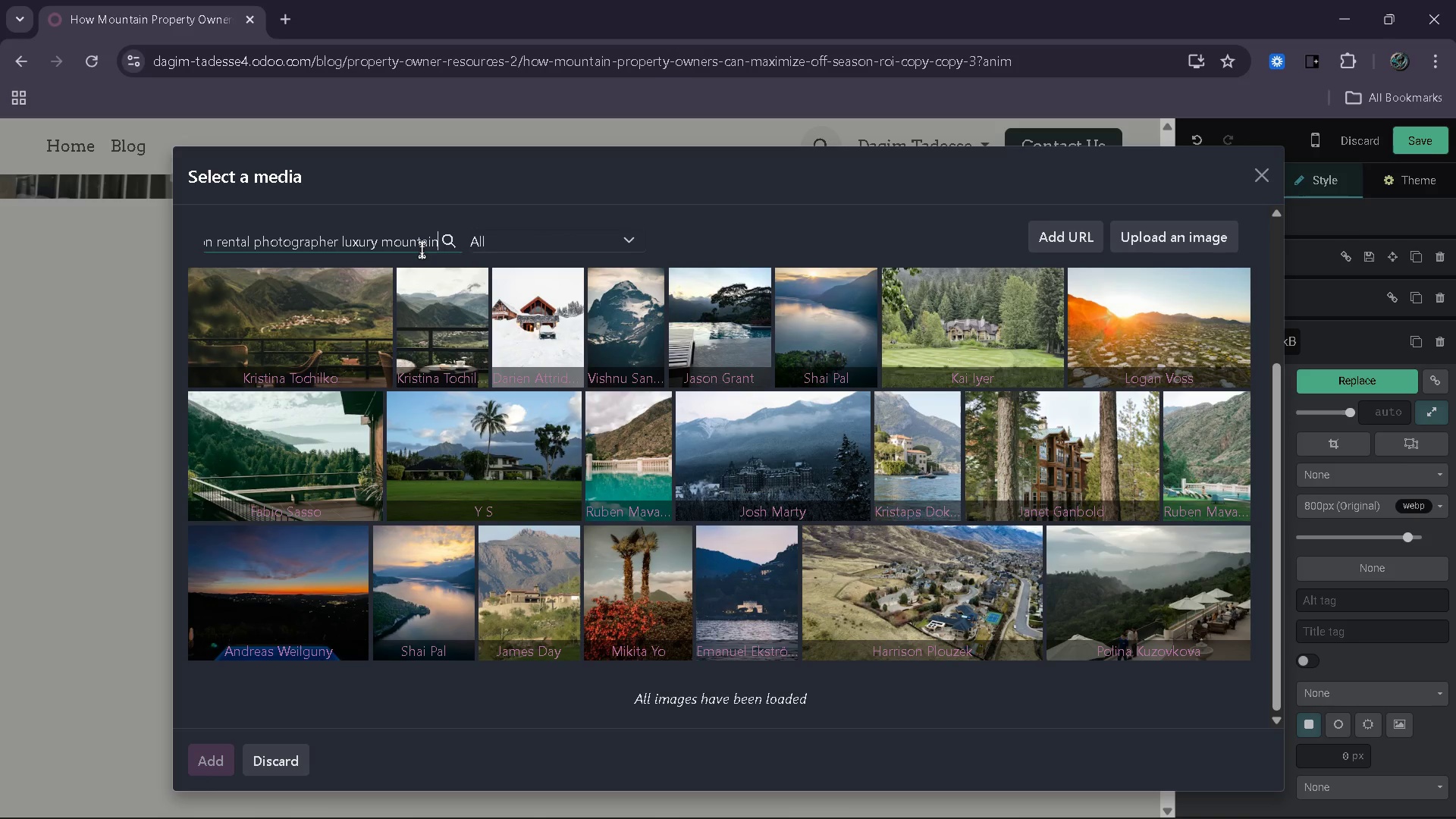 
key(Backspace)
 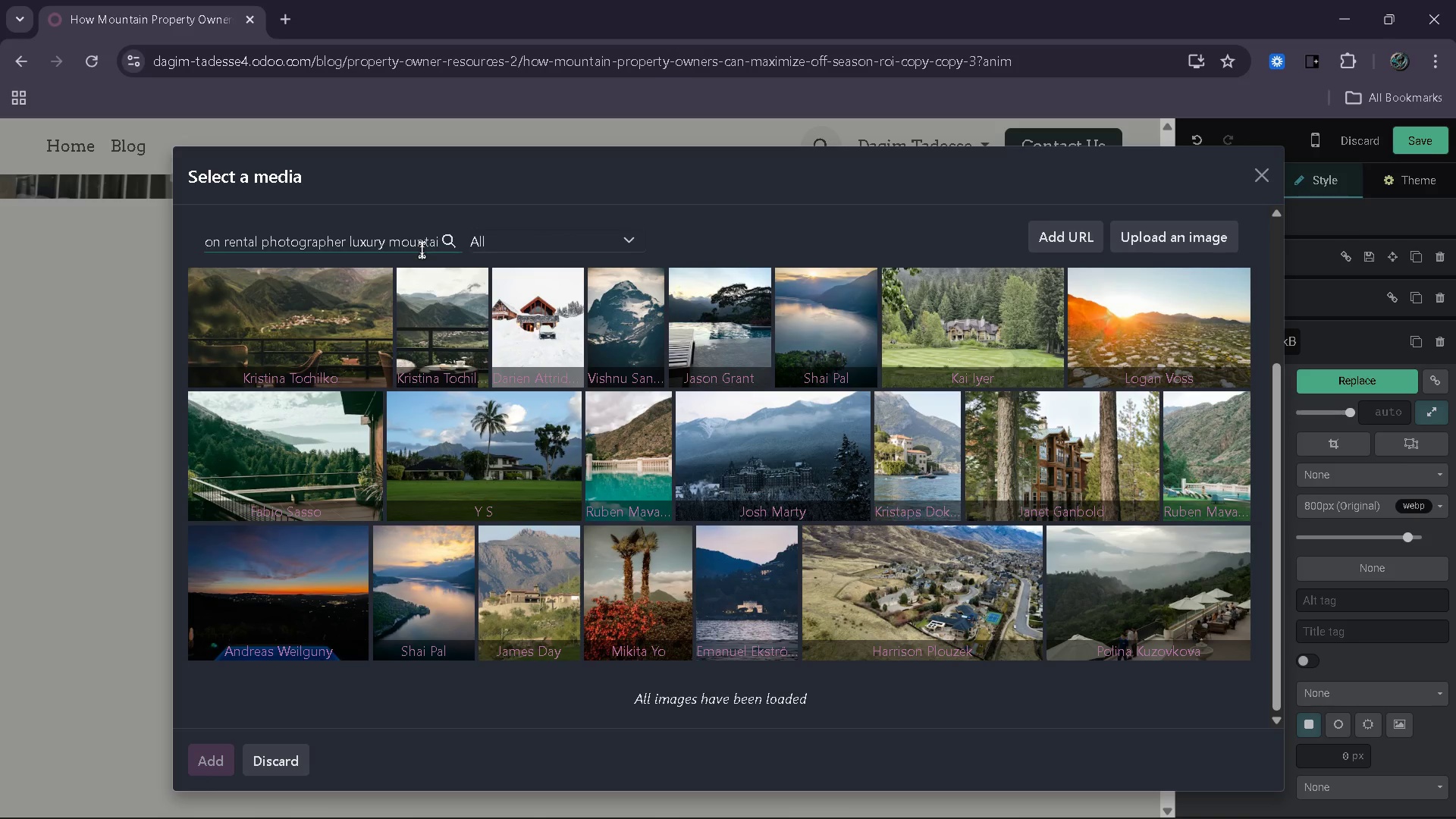 
key(Backspace)
 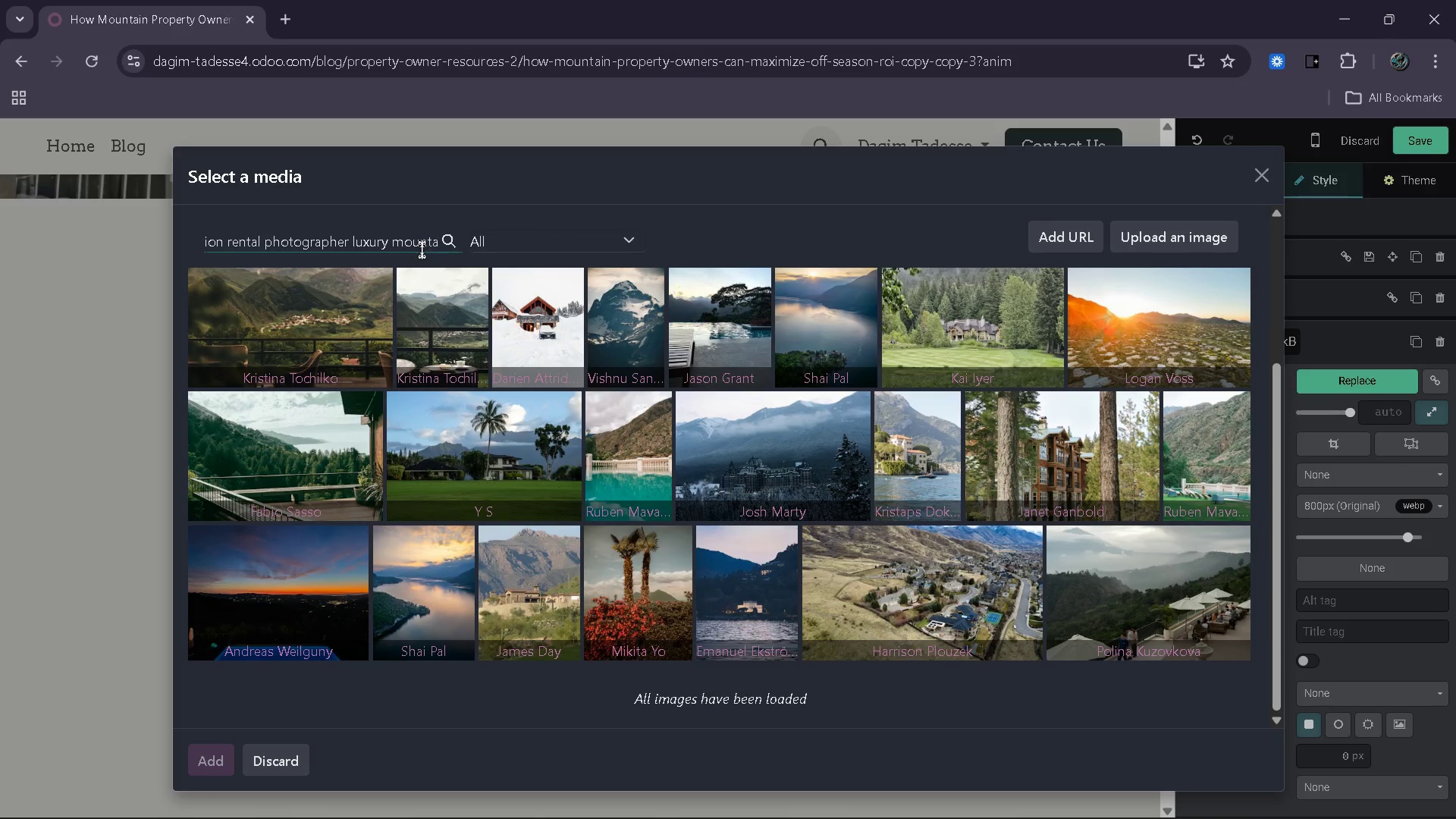 
key(Backspace)
 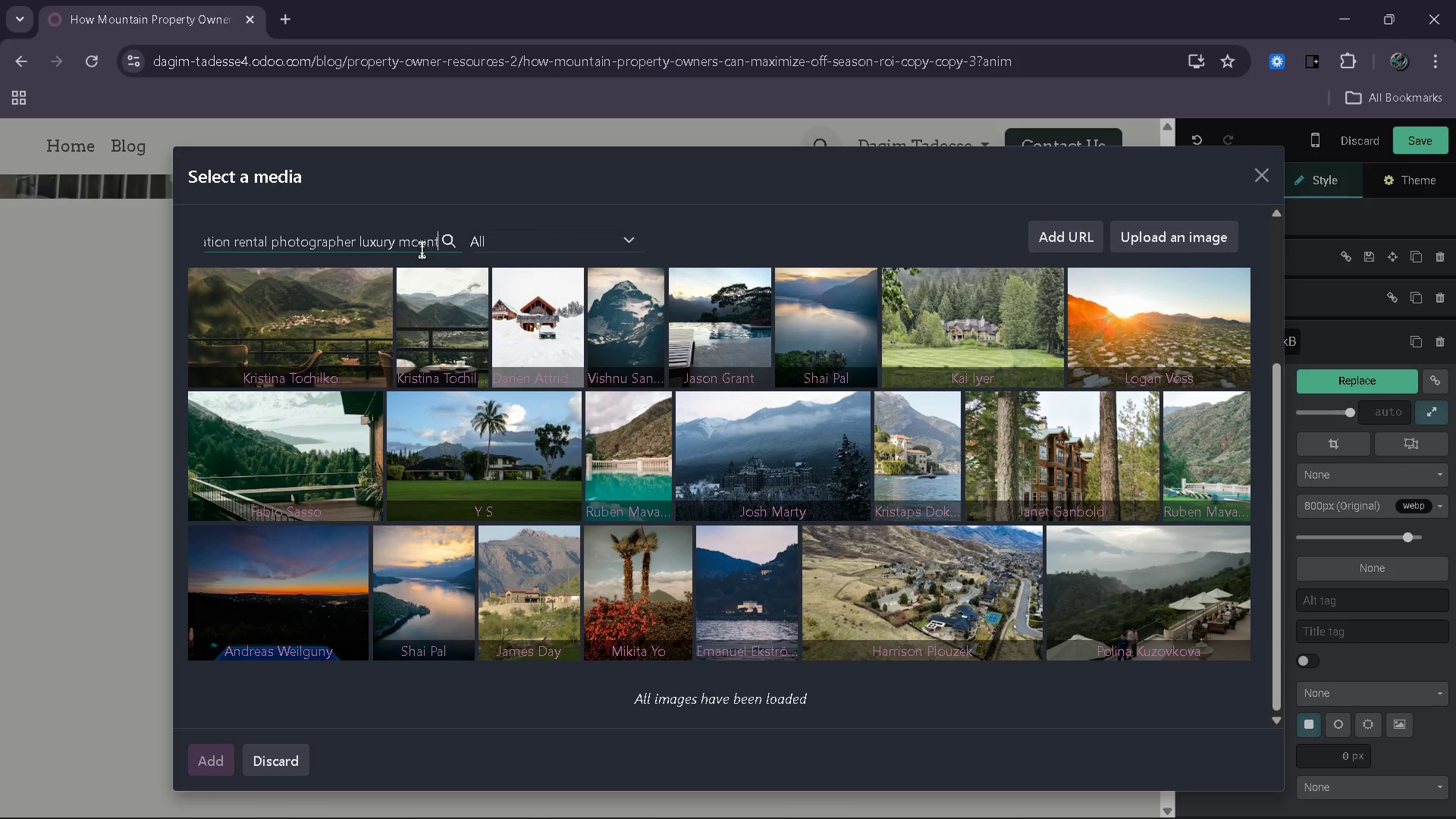 
key(Backspace)
 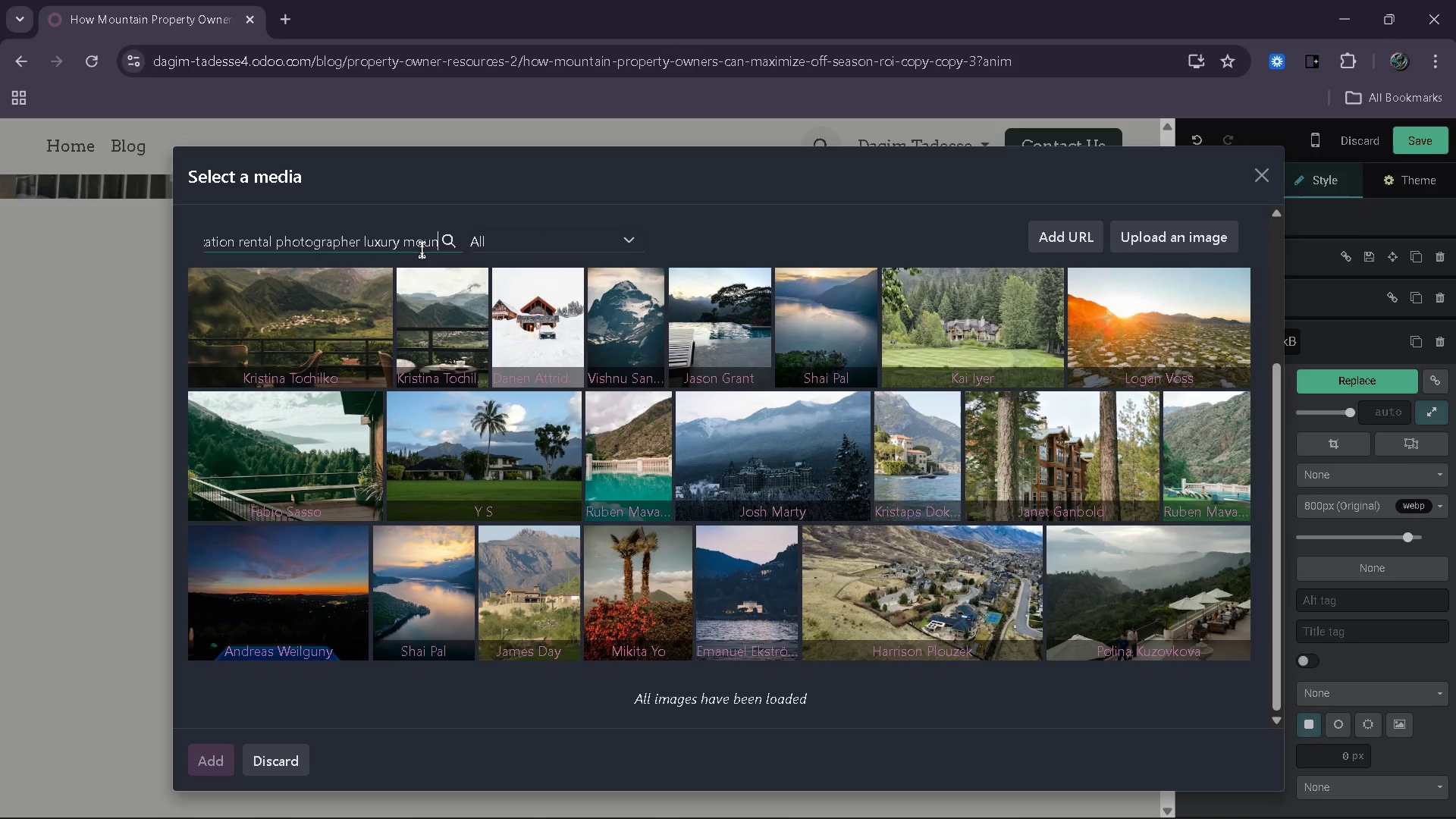 
key(Backspace)
 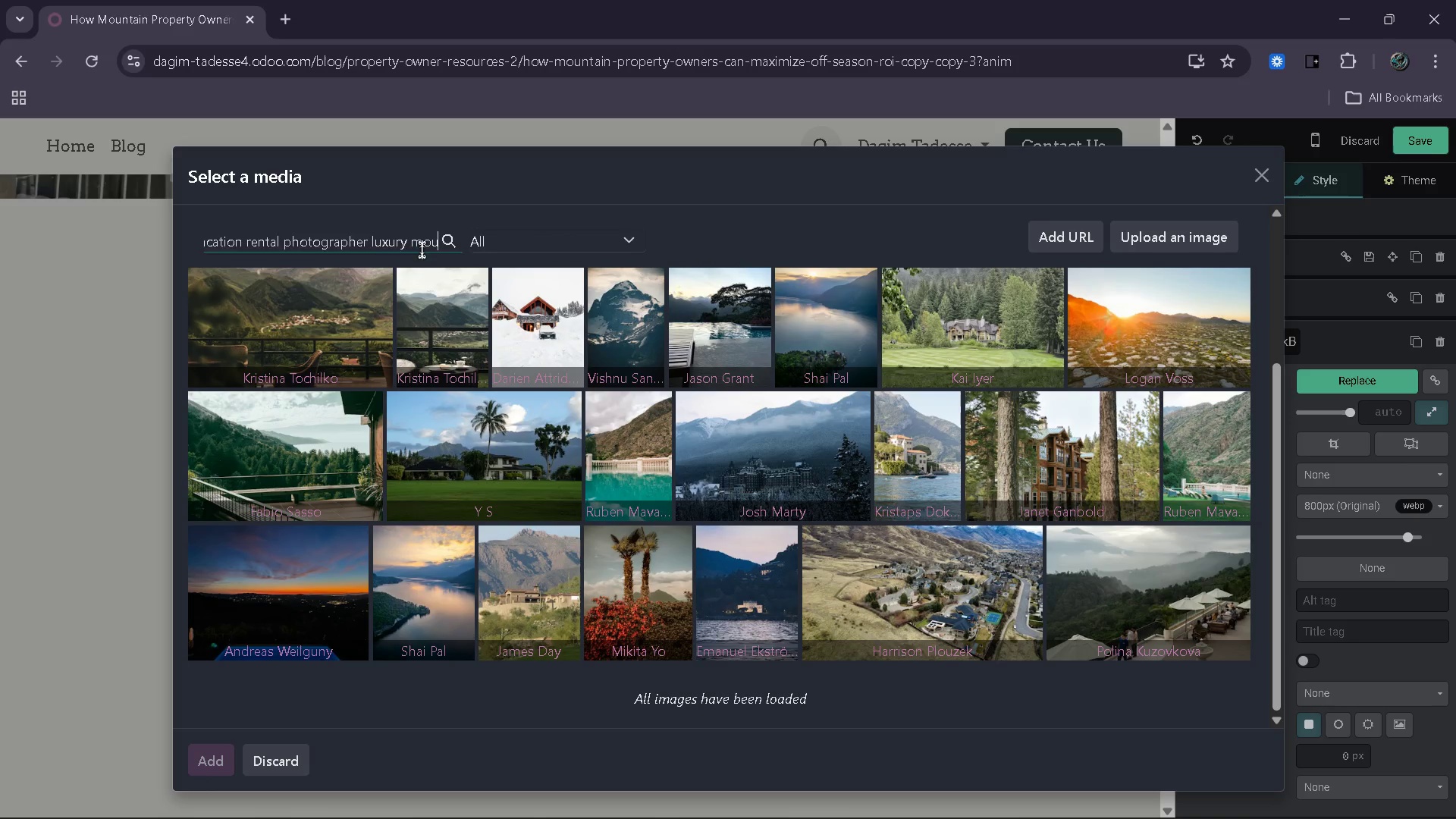 
key(Backspace)
 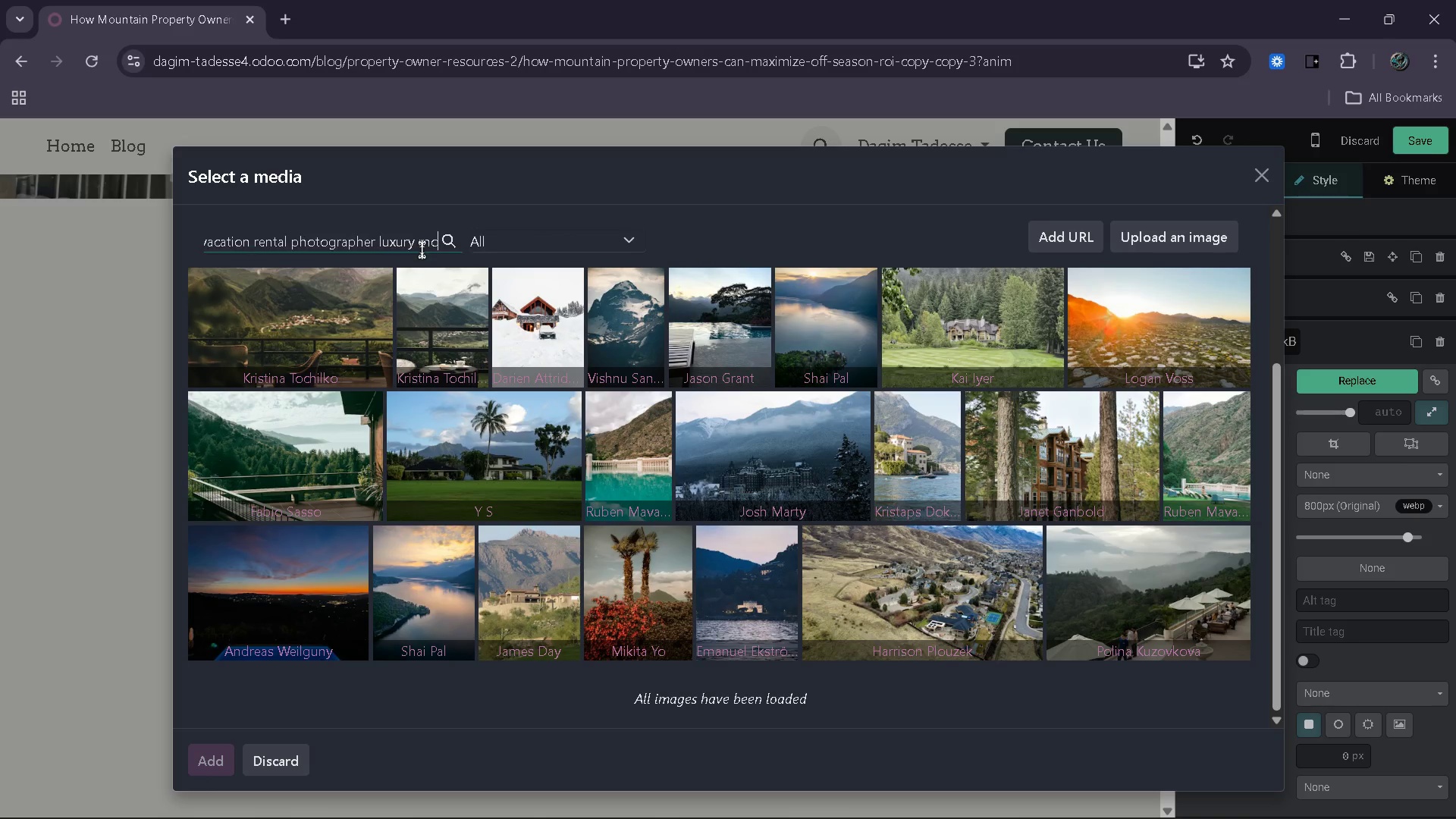 
key(Backspace)
 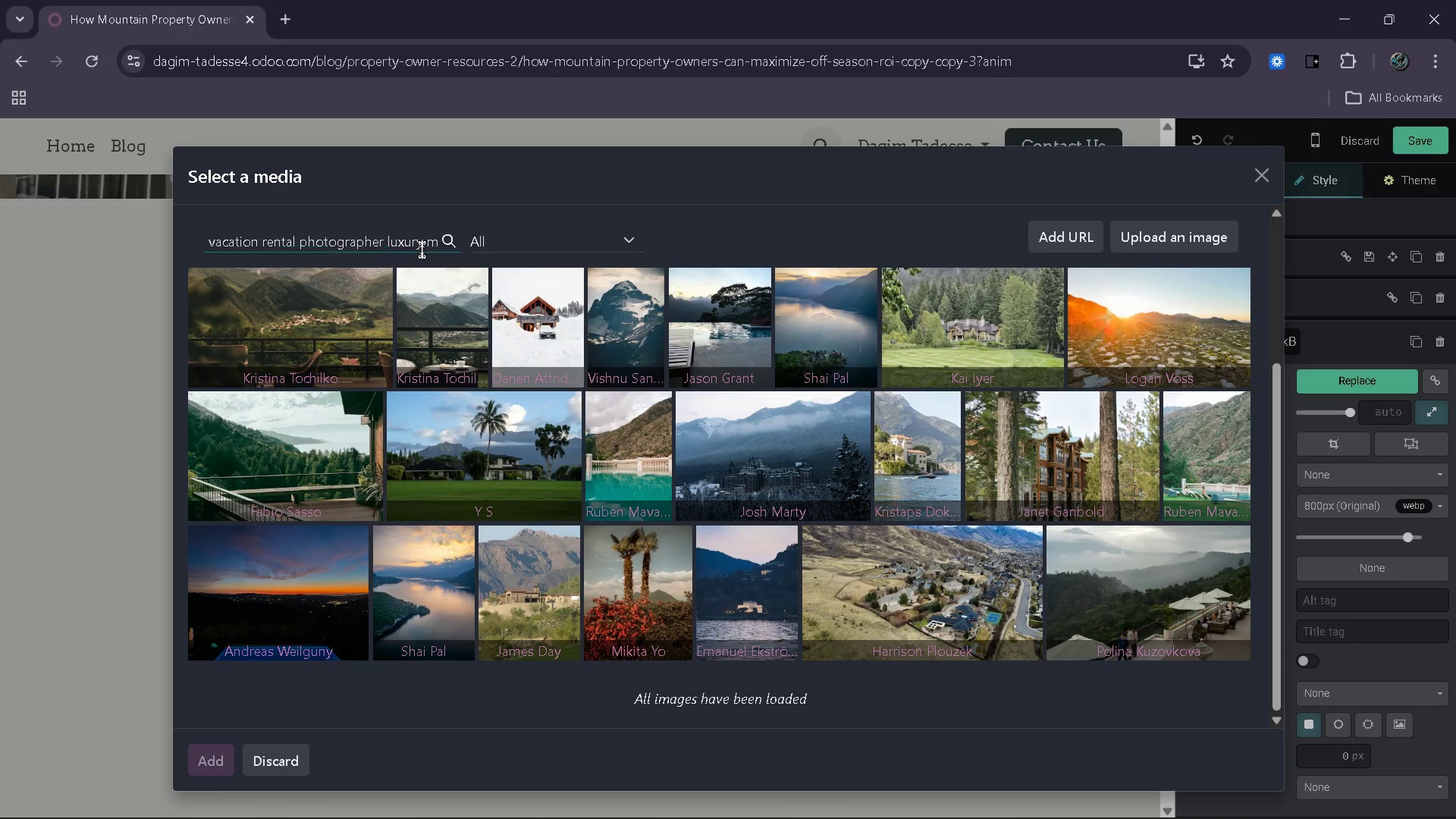 
key(Backspace)
 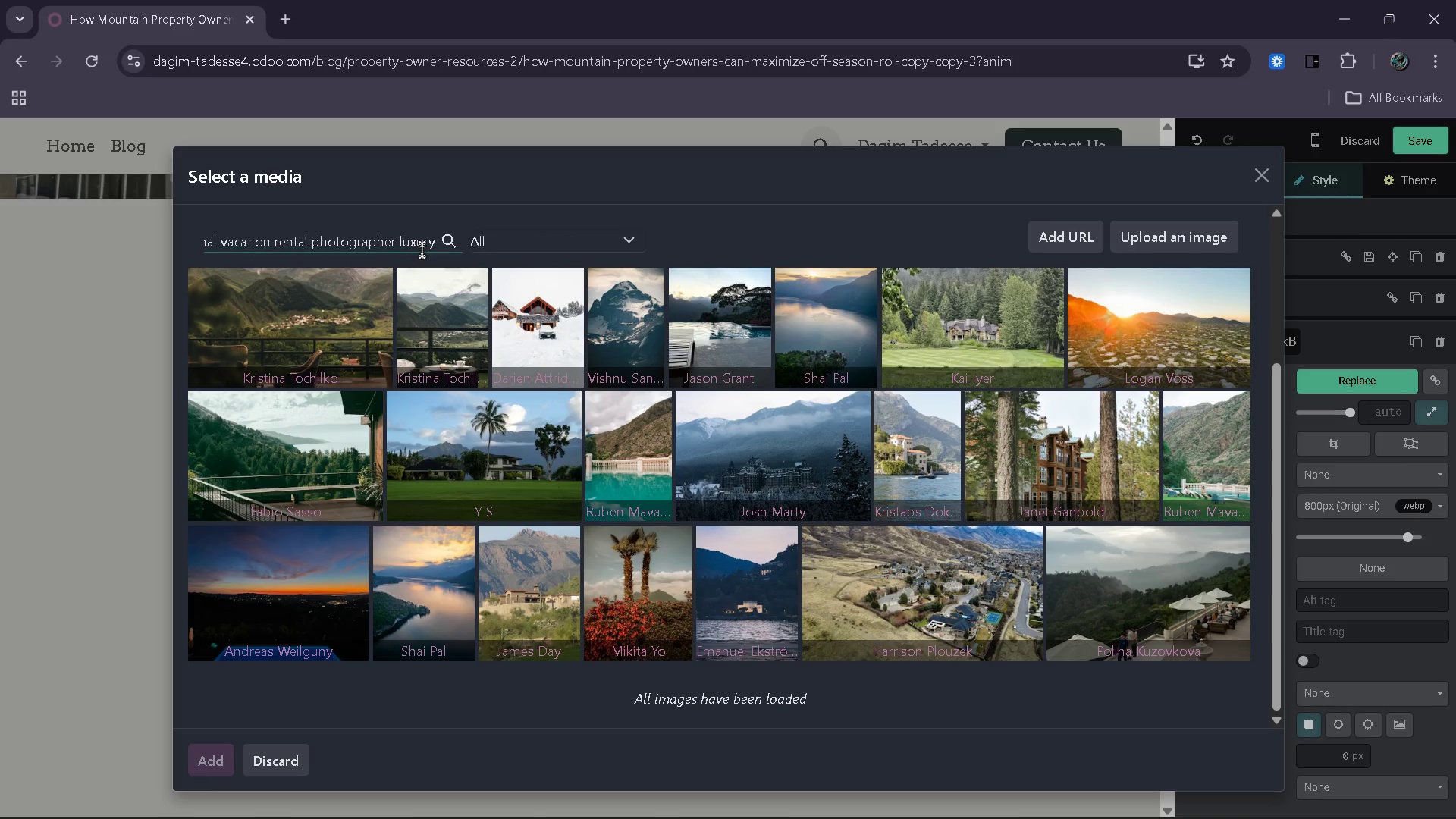 
key(Backspace)
 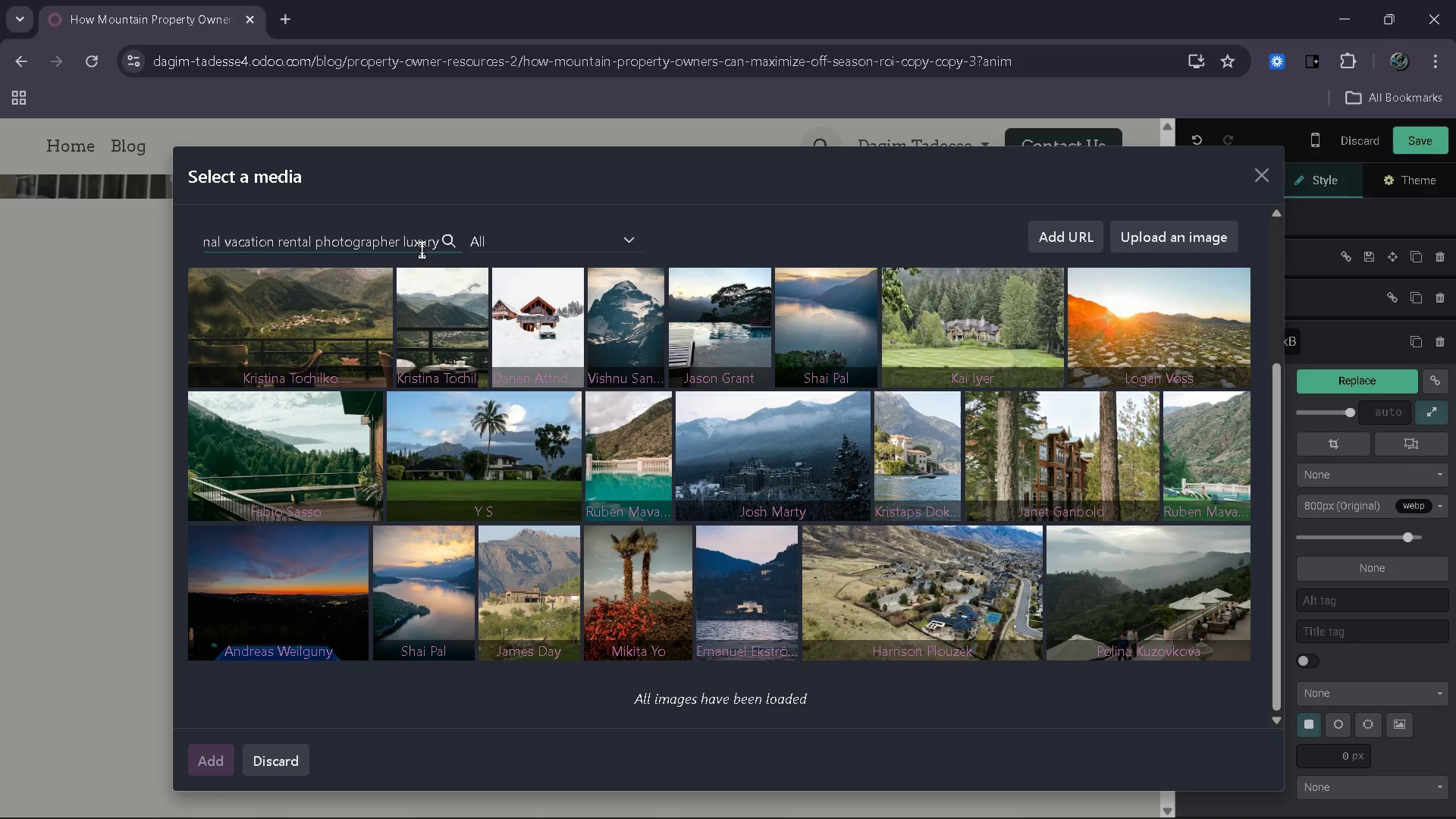 
key(Backspace)
 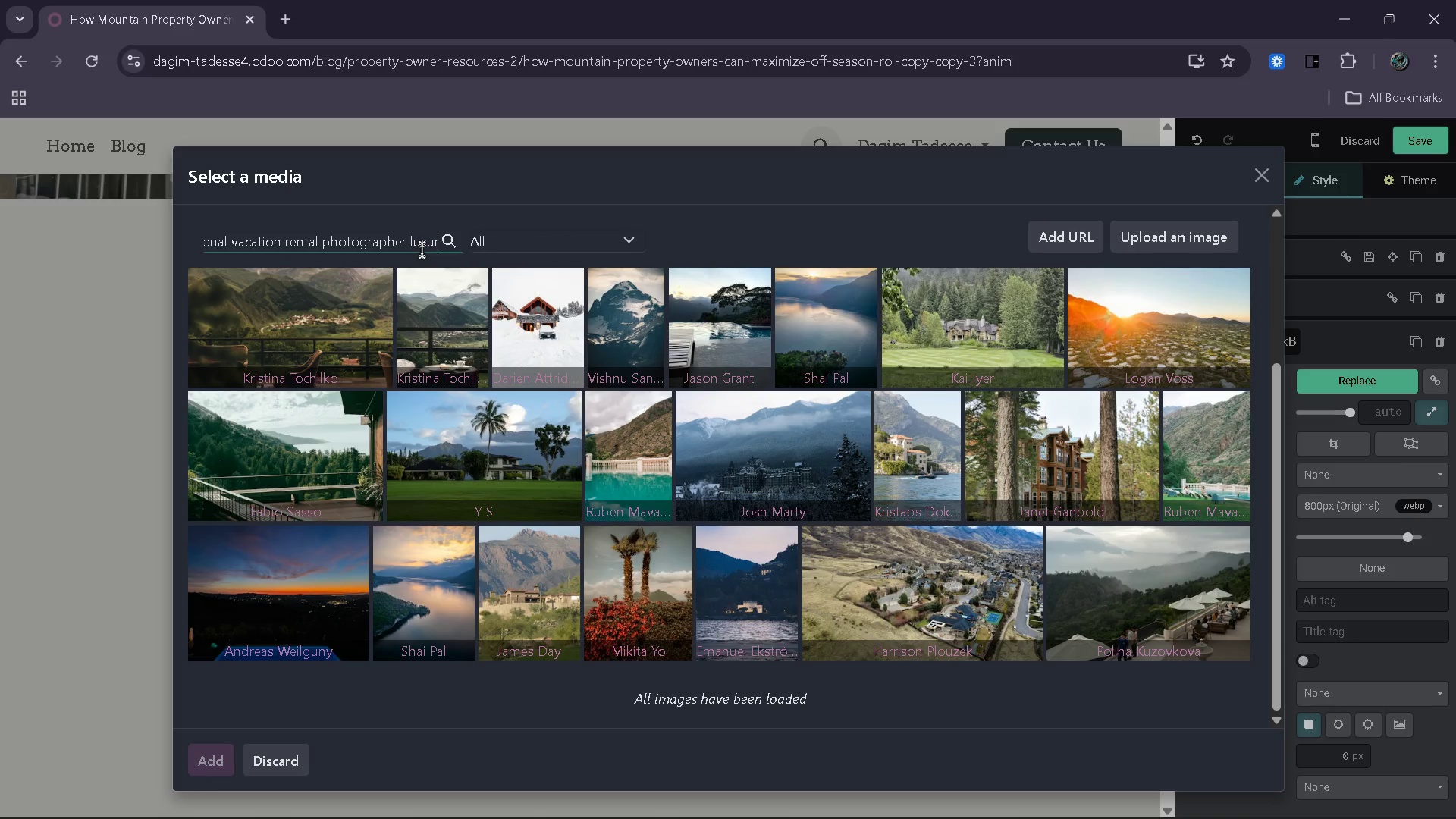 
key(Y)
 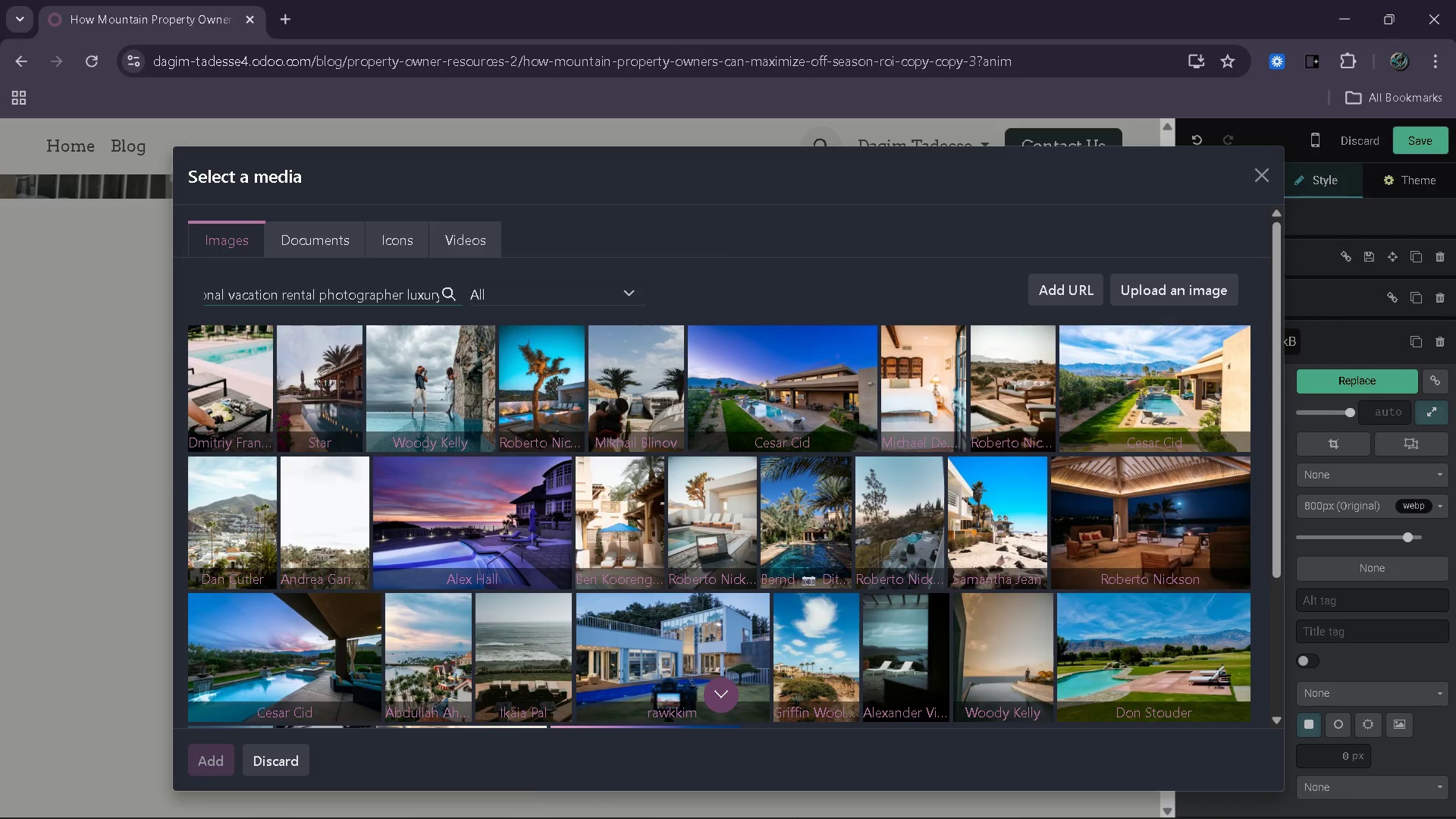 
wait(27.44)
 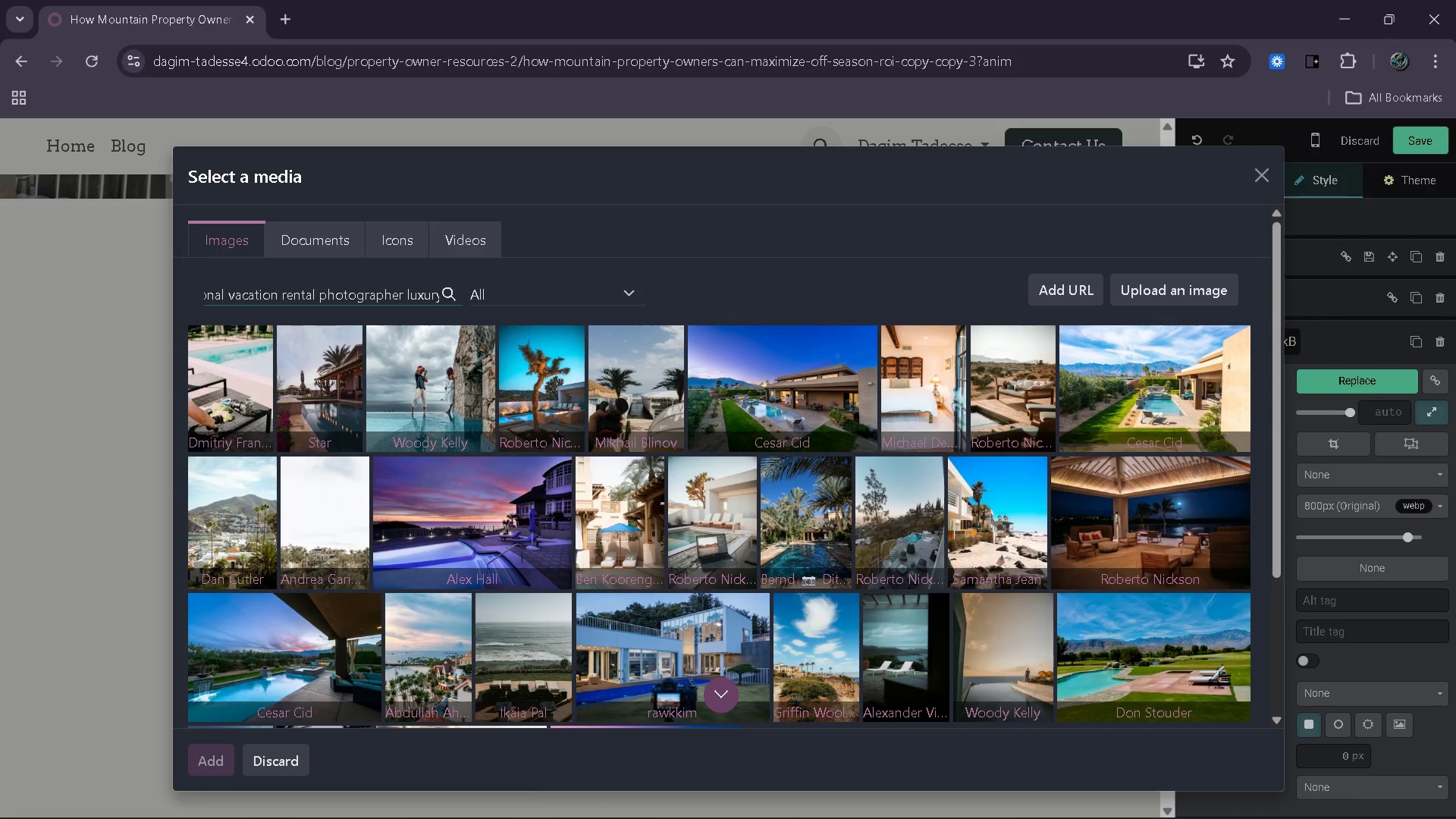 
left_click([976, 803])